 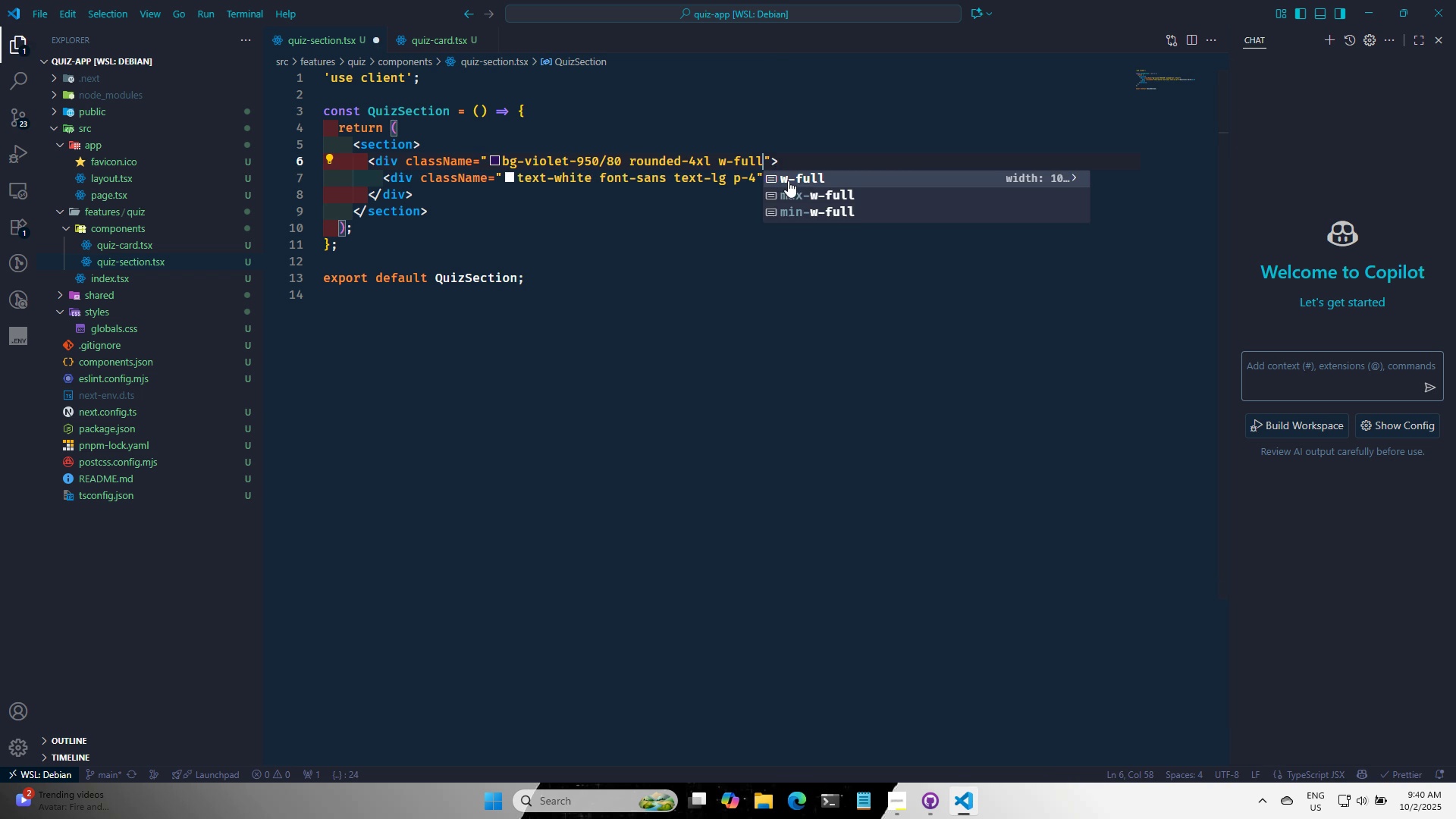 
key(Control+S)
 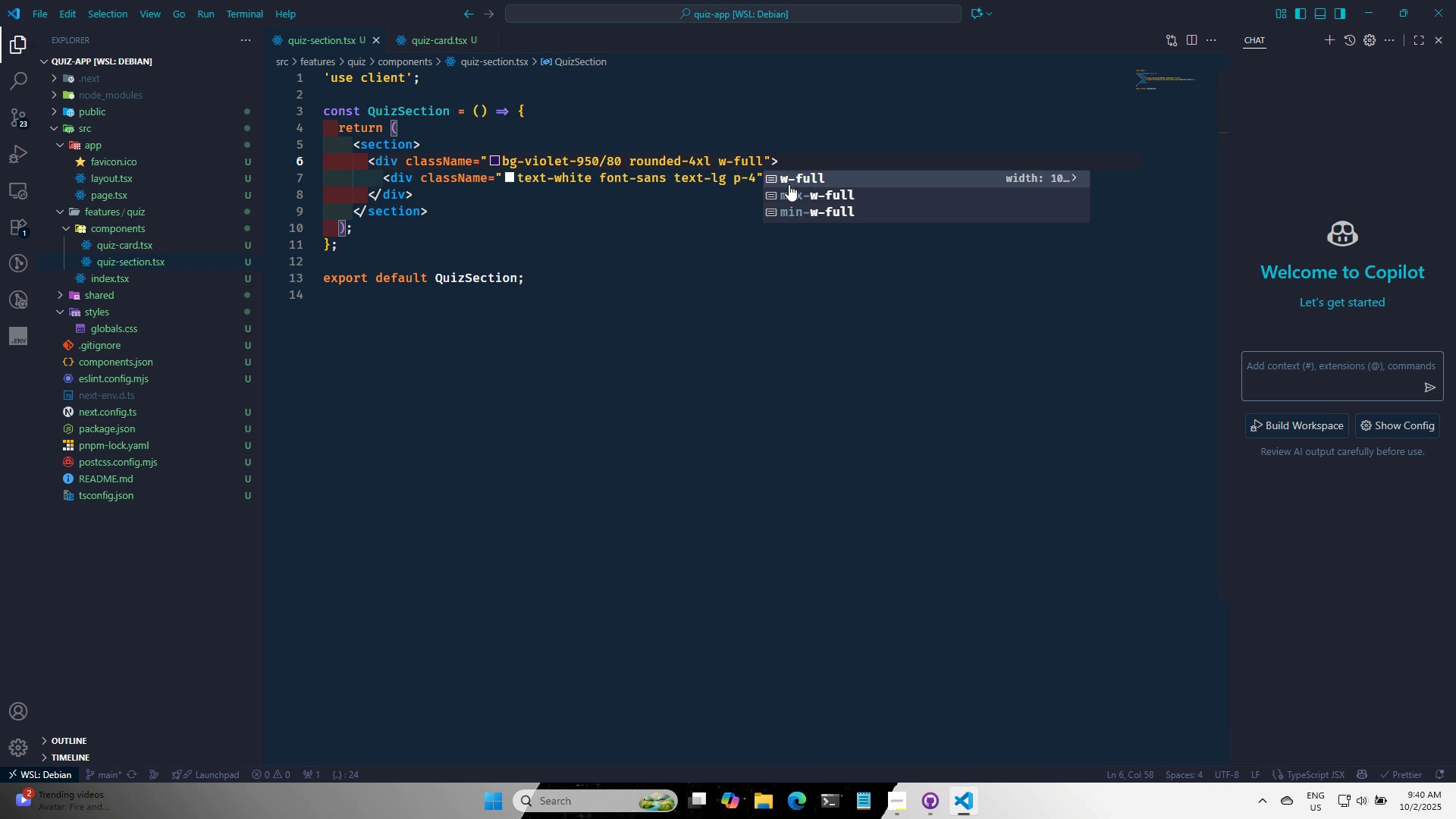 
key(Control+Z)
 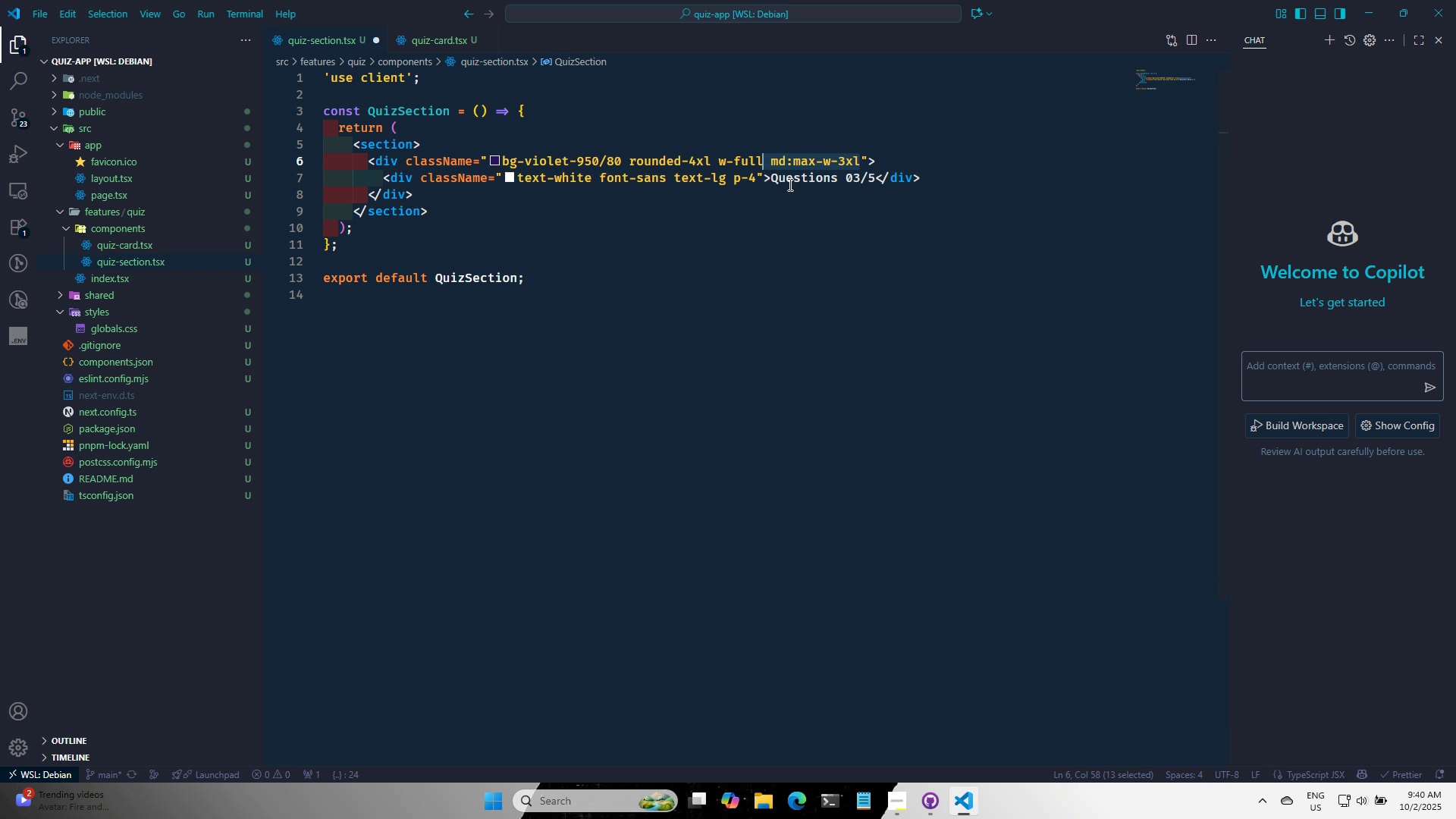 
key(Control+S)
 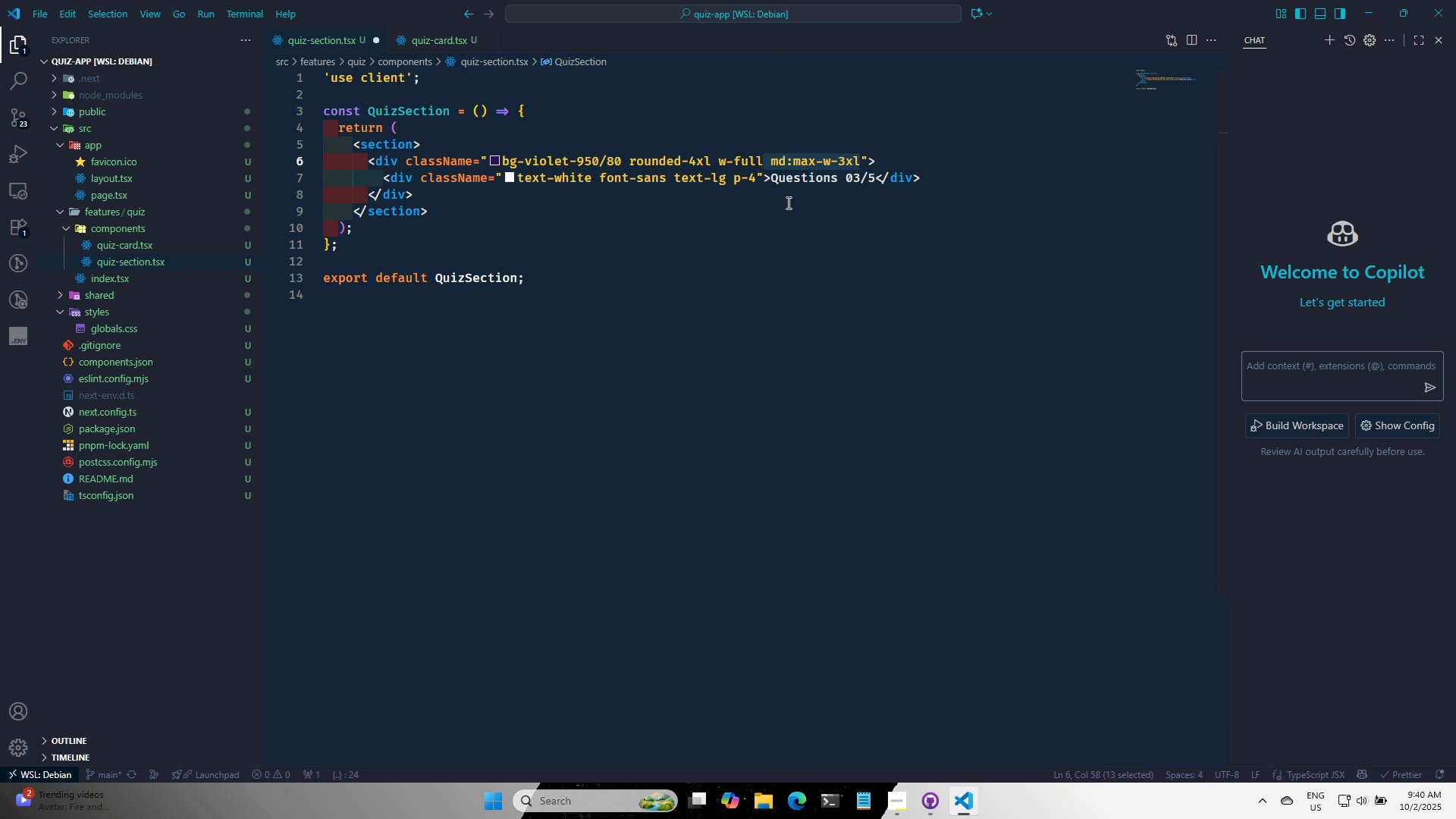 
key(Control+S)
 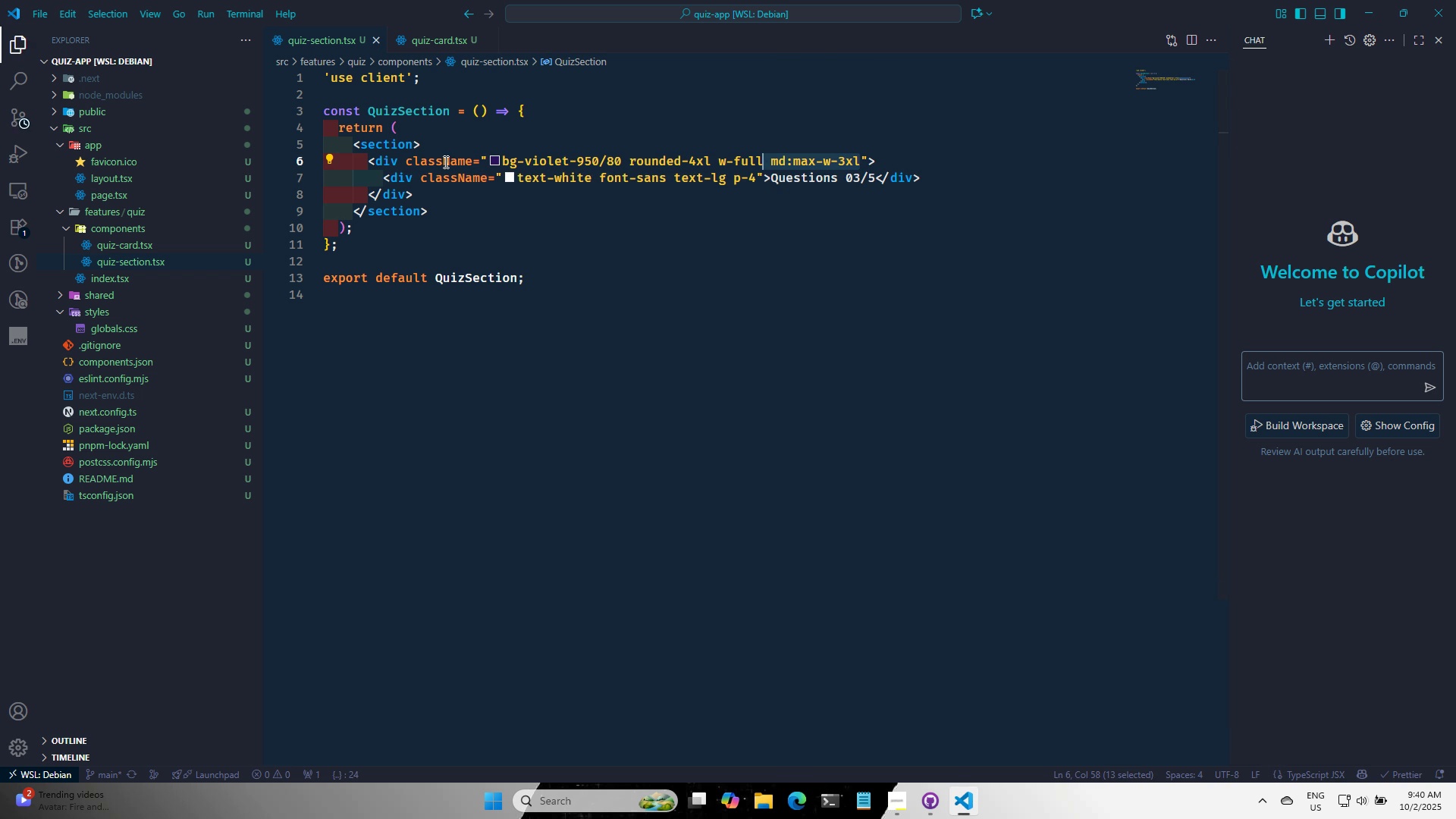 
key(Alt+AltLeft)
 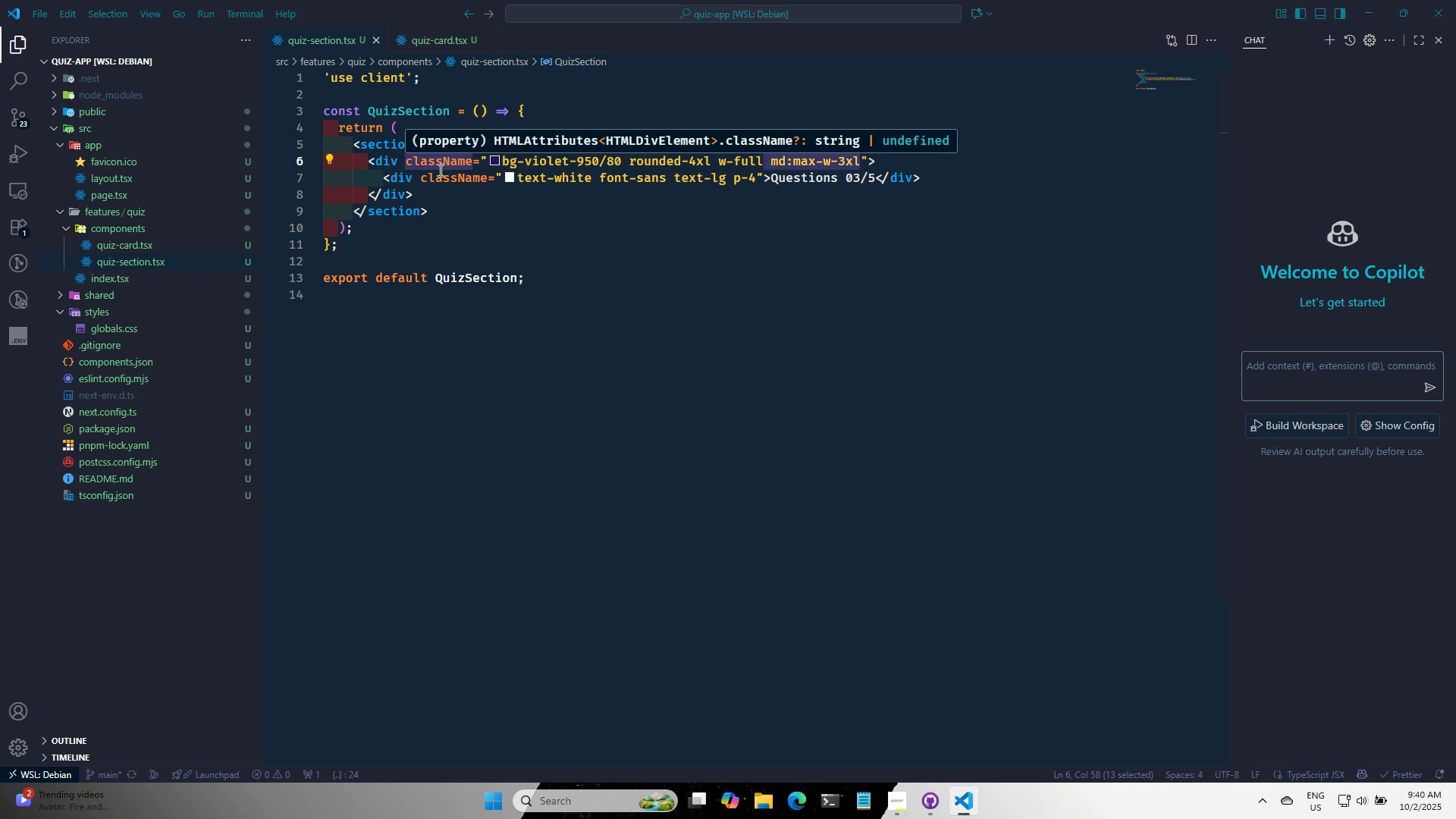 
key(Alt+Tab)
 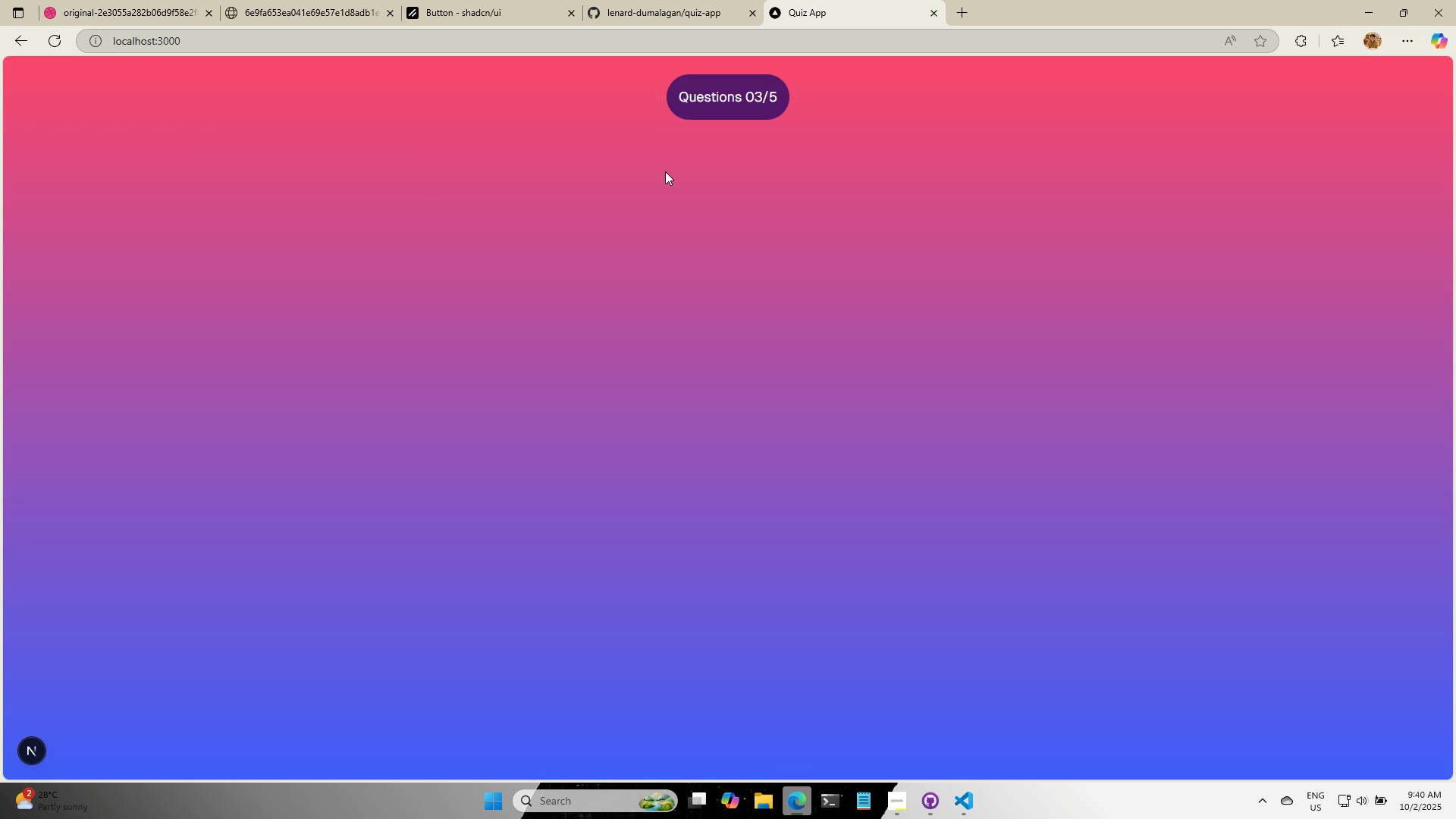 
wait(7.31)
 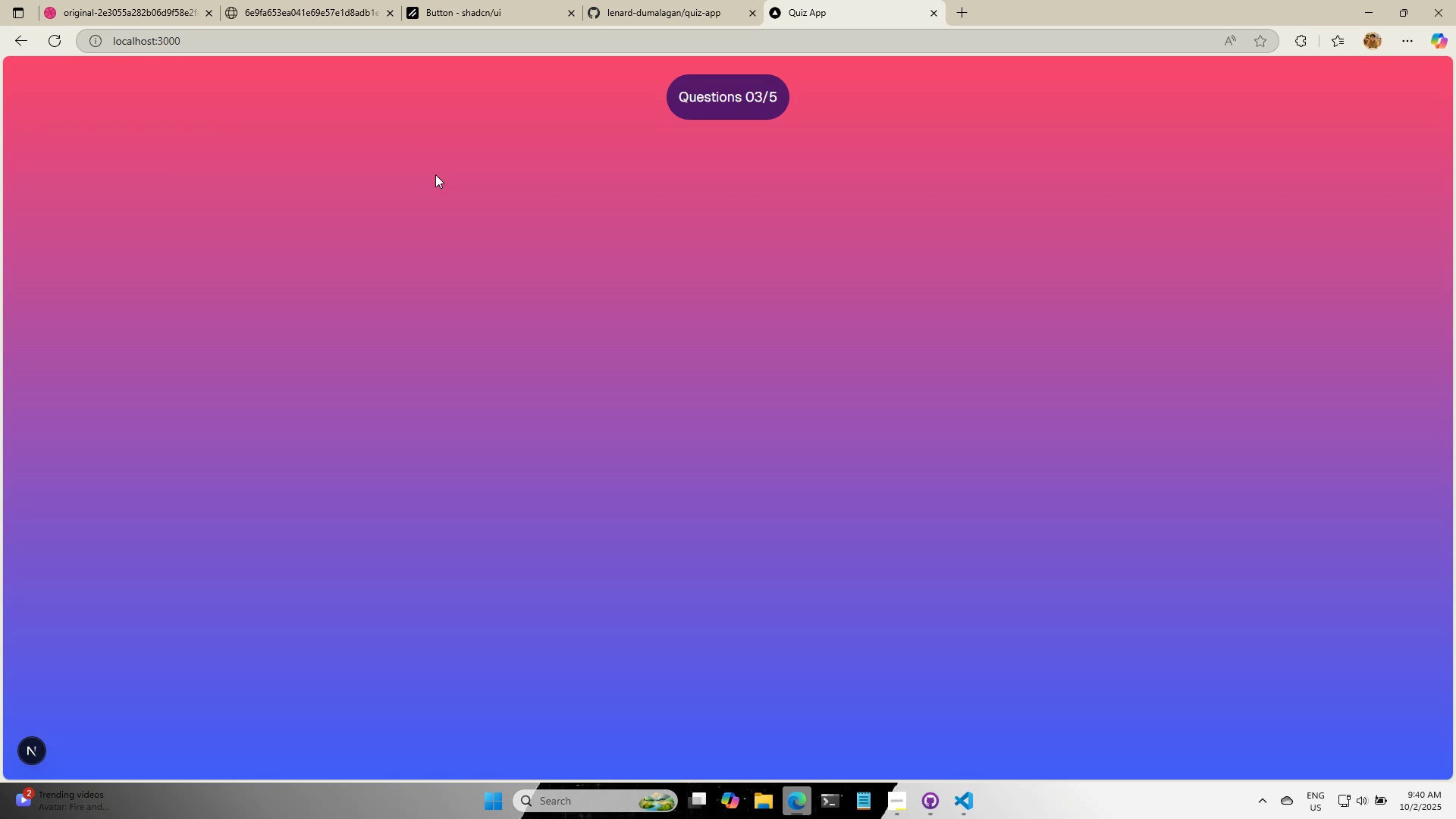 
left_click([952, 796])
 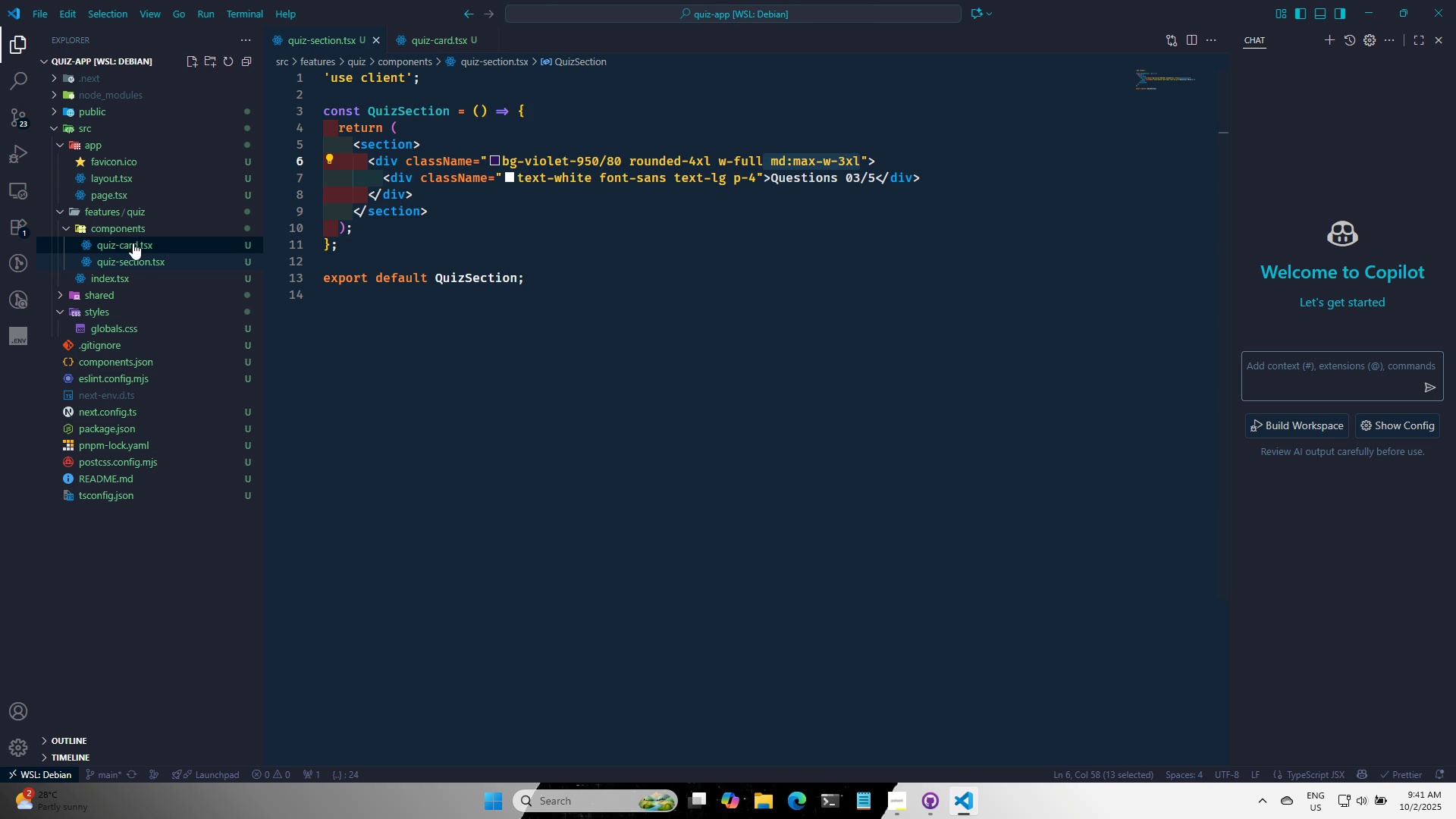 
left_click([133, 243])
 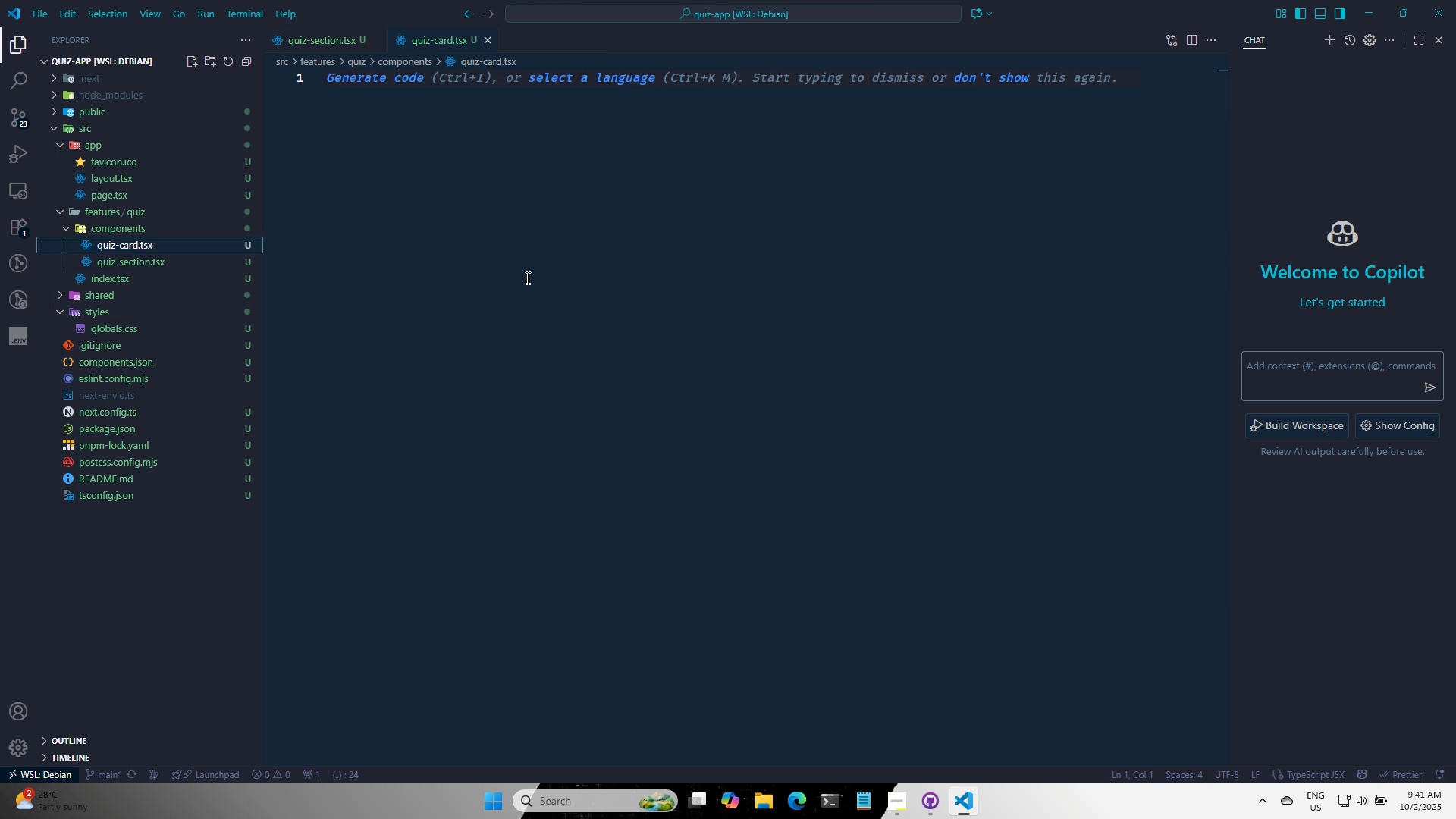 
left_click([526, 278])
 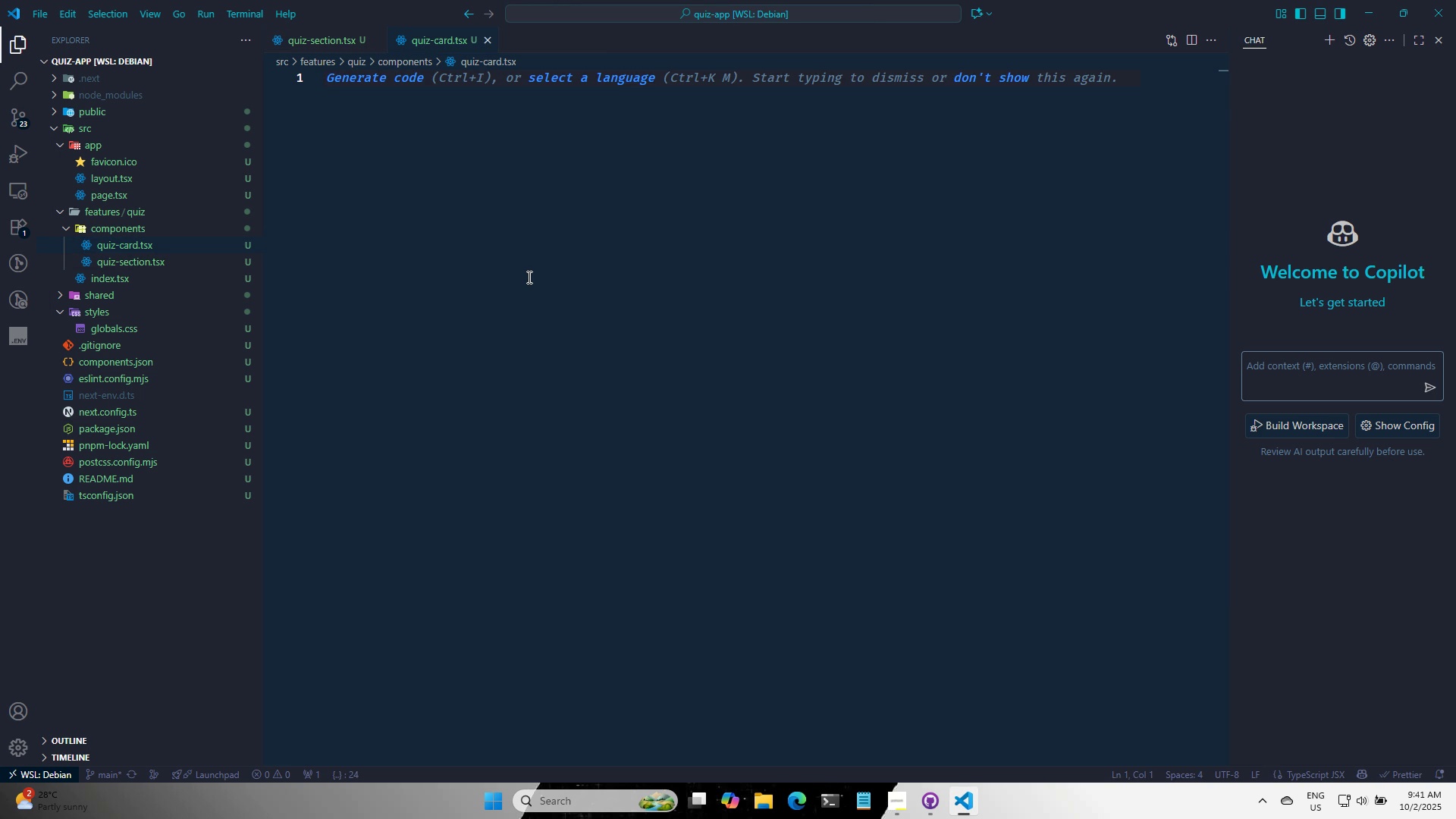 
type(;)
key(Backspace)
type(;')
key(Backspace)
key(Backspace)
type('use client)
 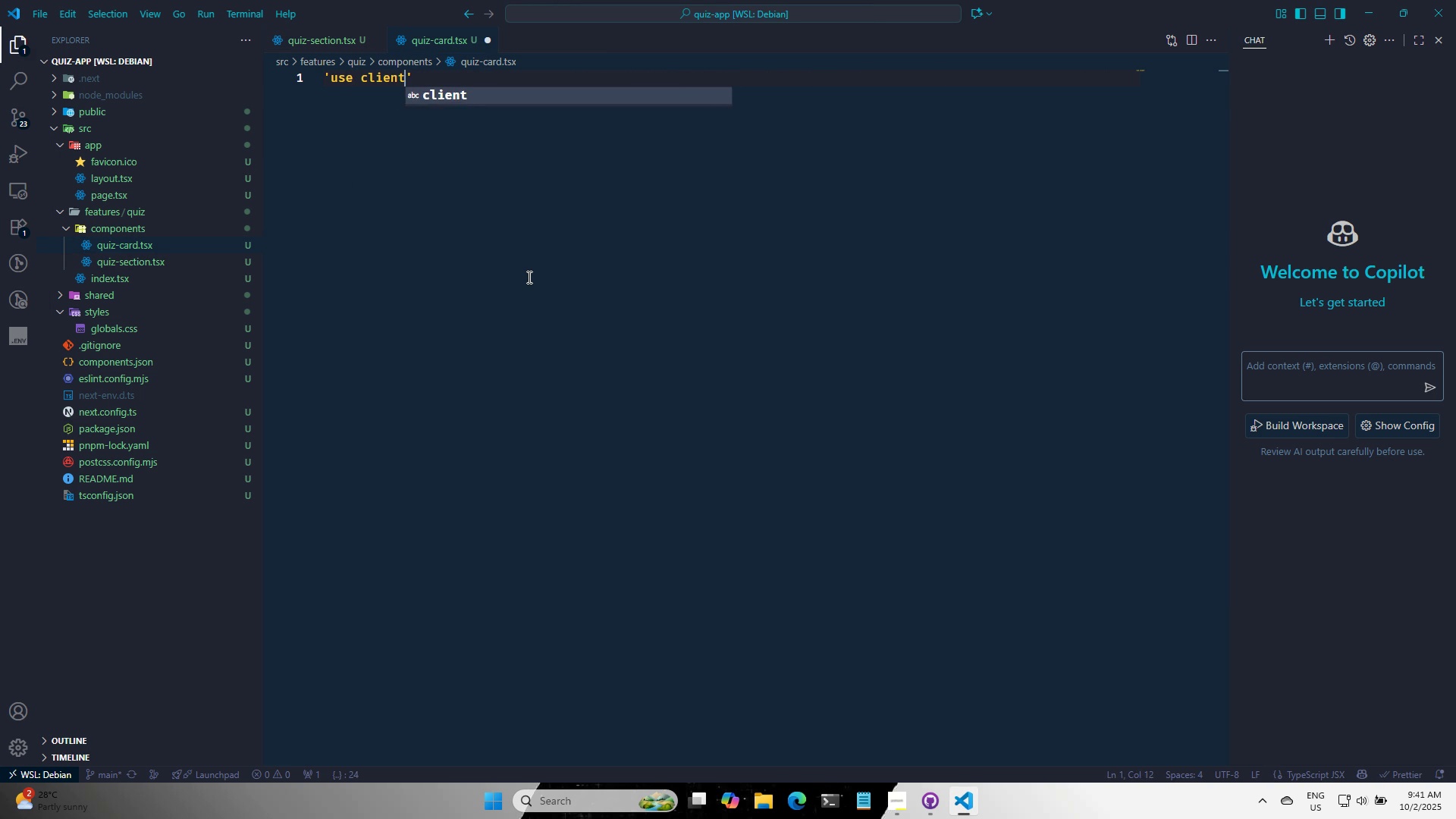 
key(ArrowRight)
 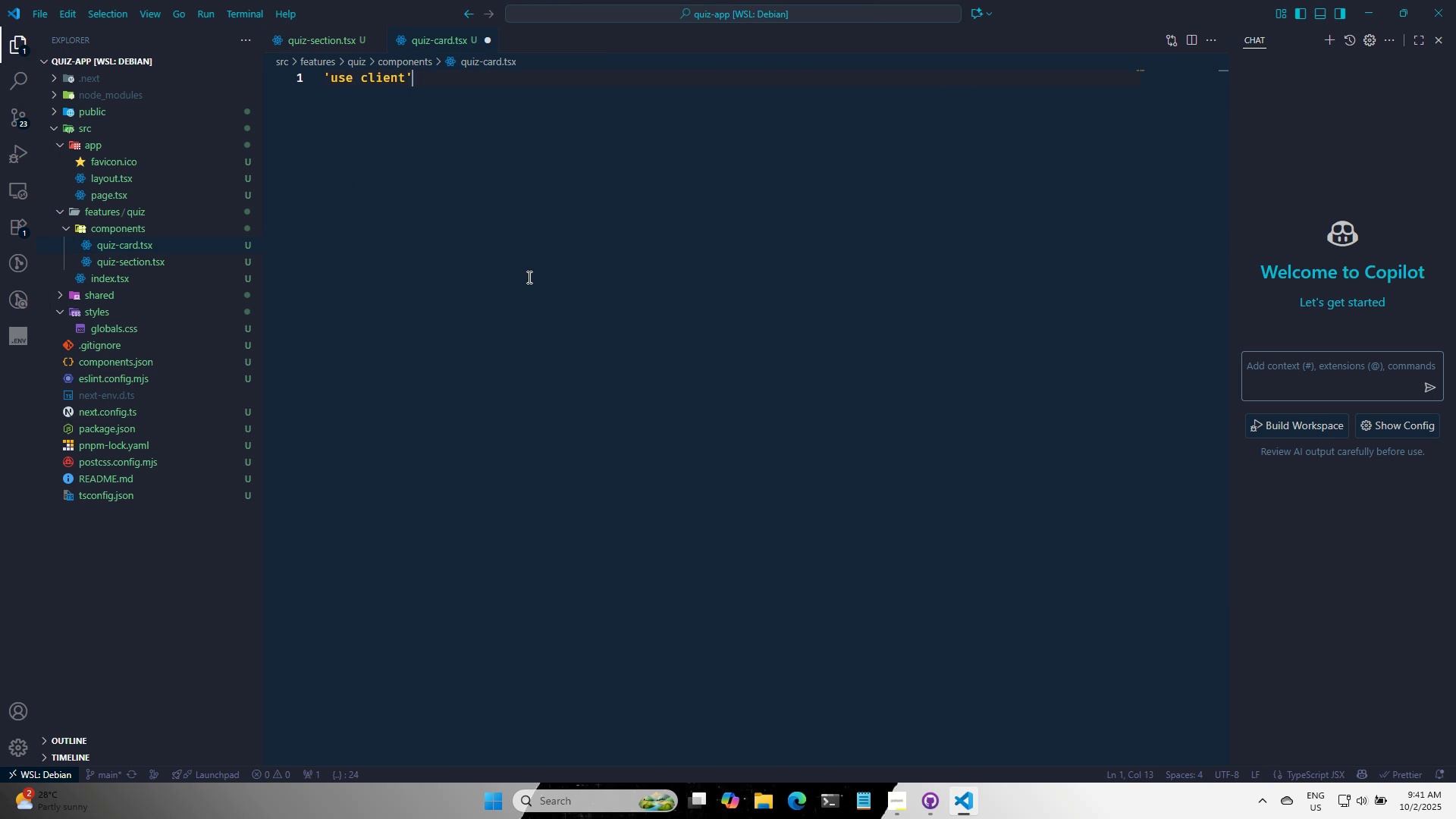 
key(Enter)
 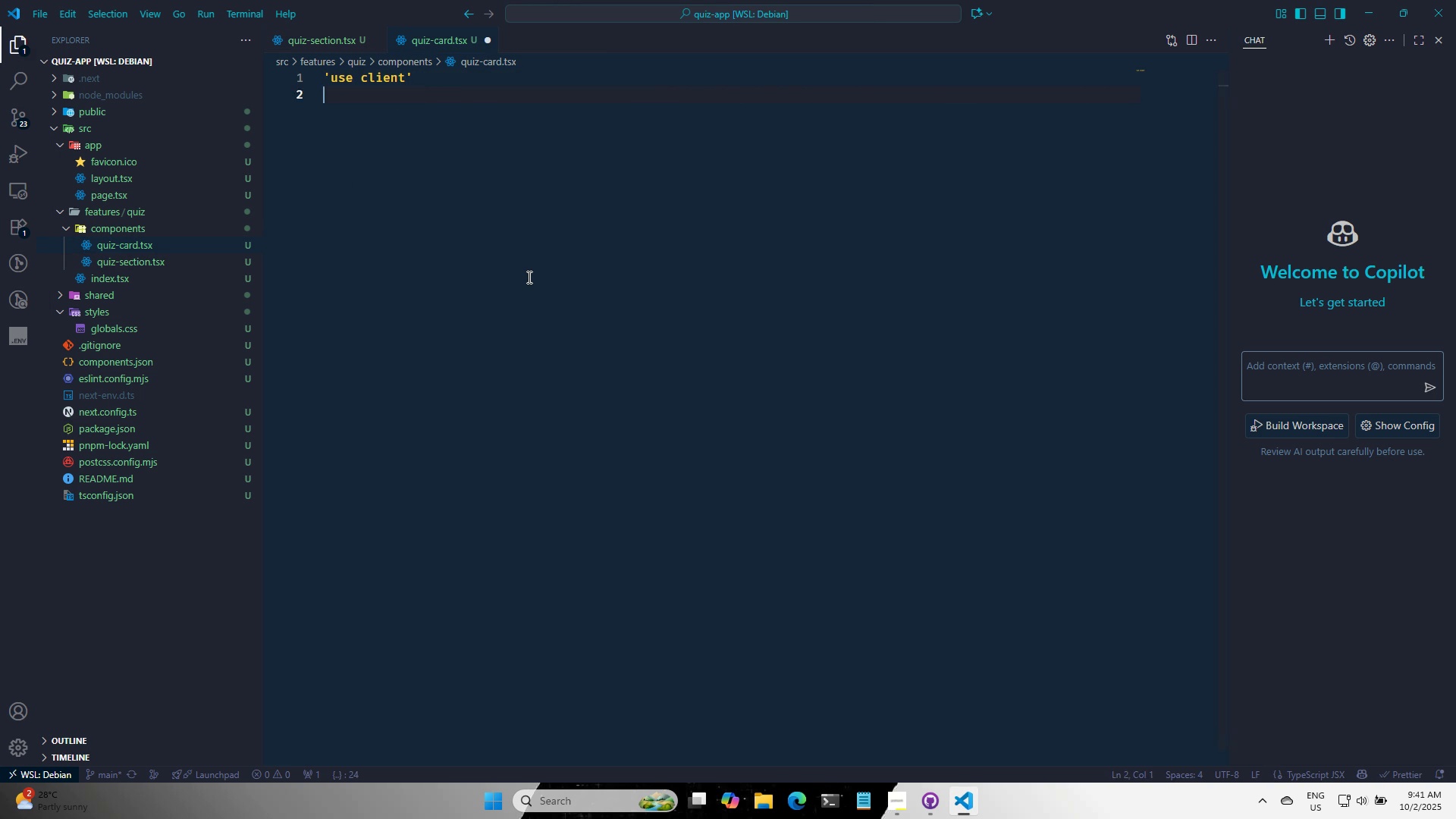 
key(Enter)
 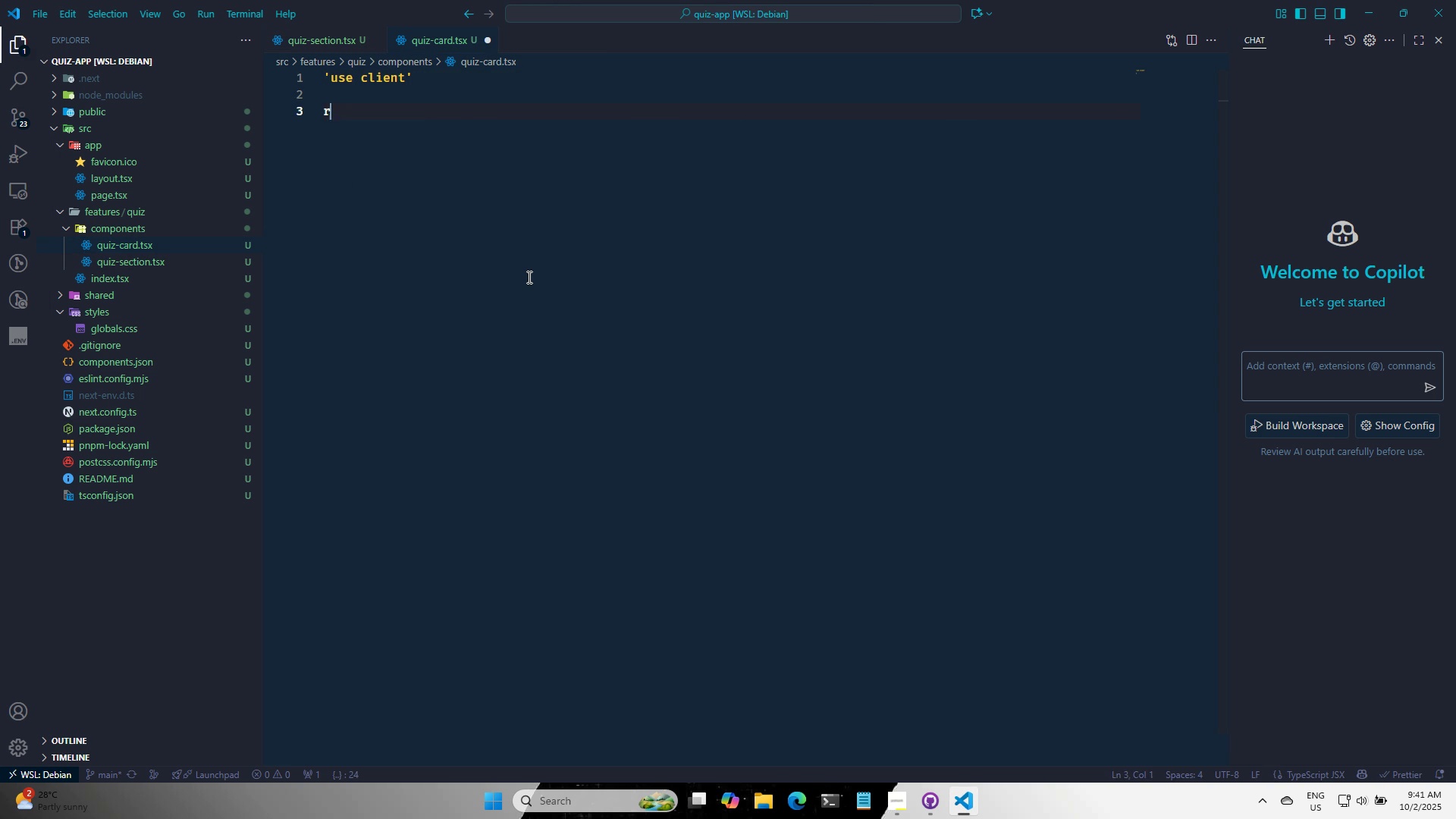 
type(raf)
 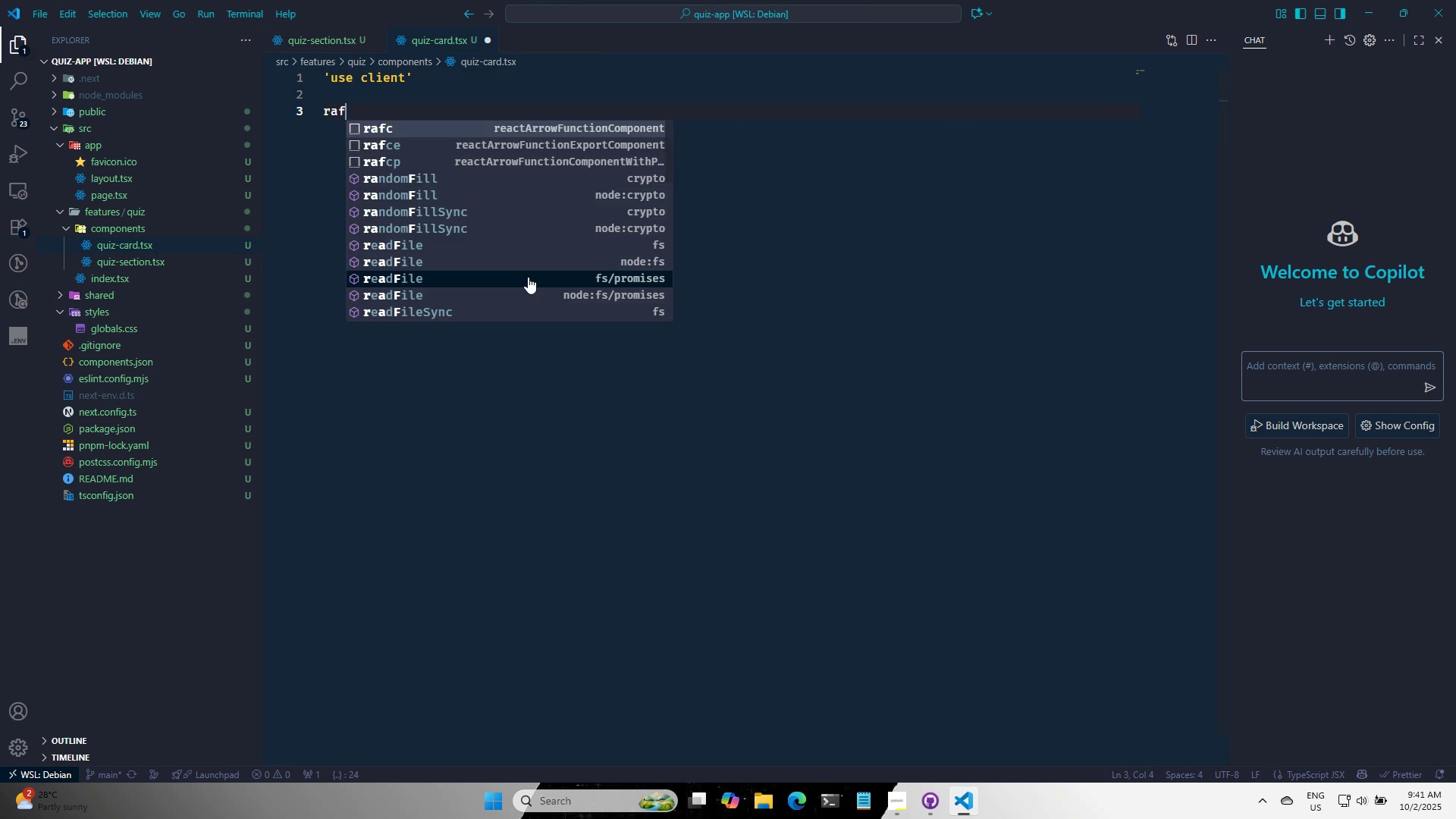 
key(ArrowDown)
 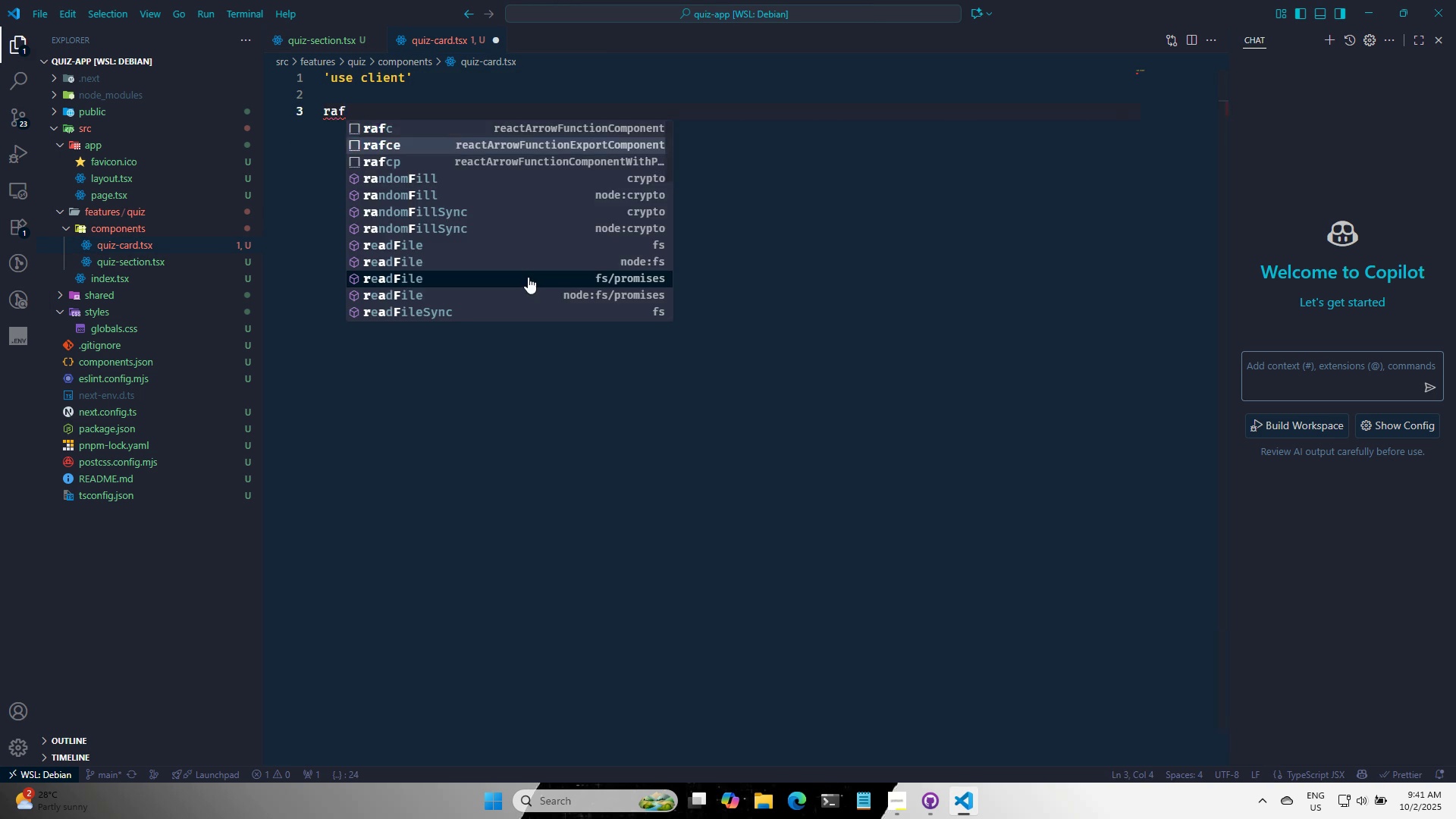 
key(Enter)
 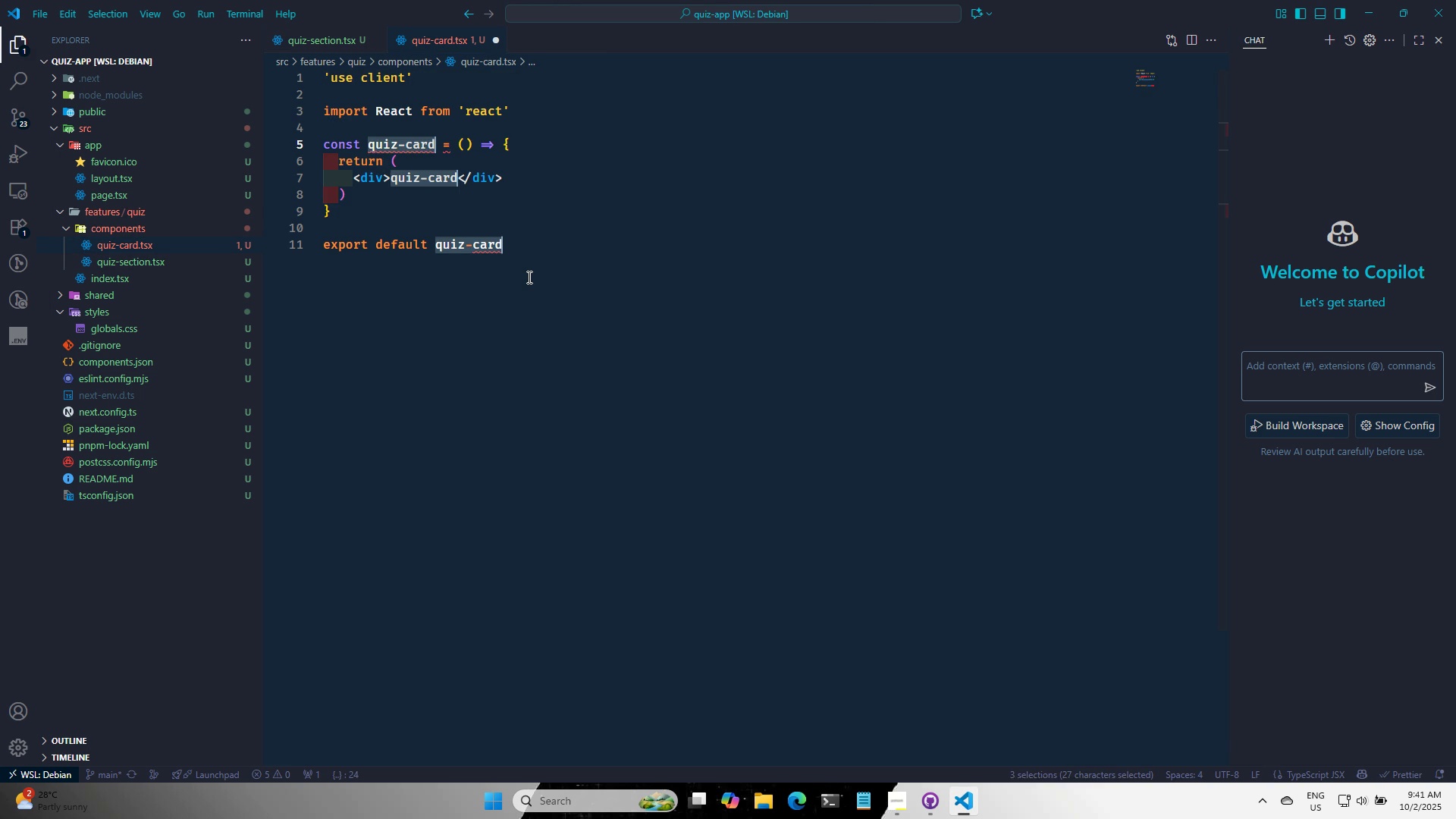 
key(ArrowLeft)
 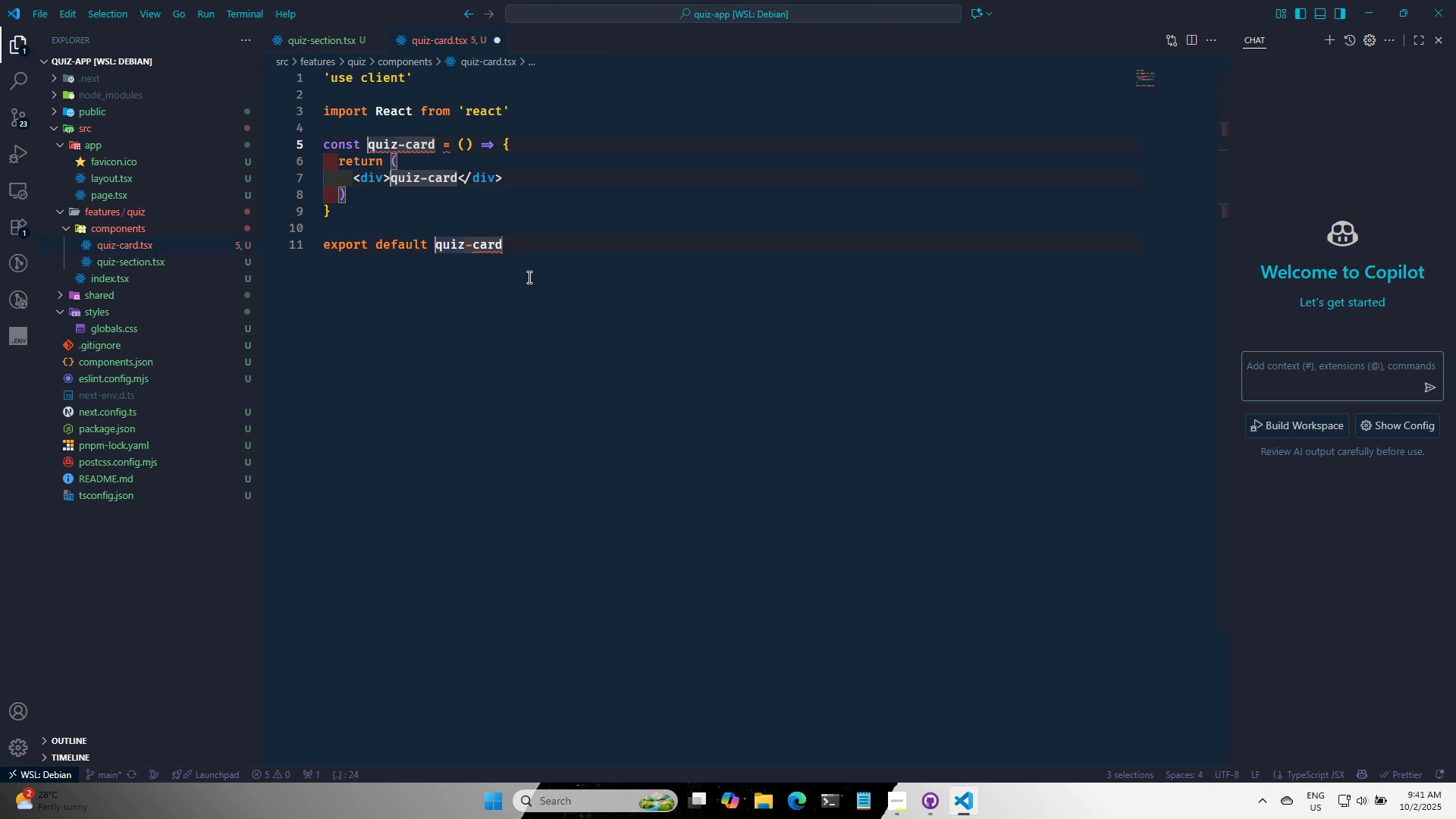 
key(ArrowRight)
 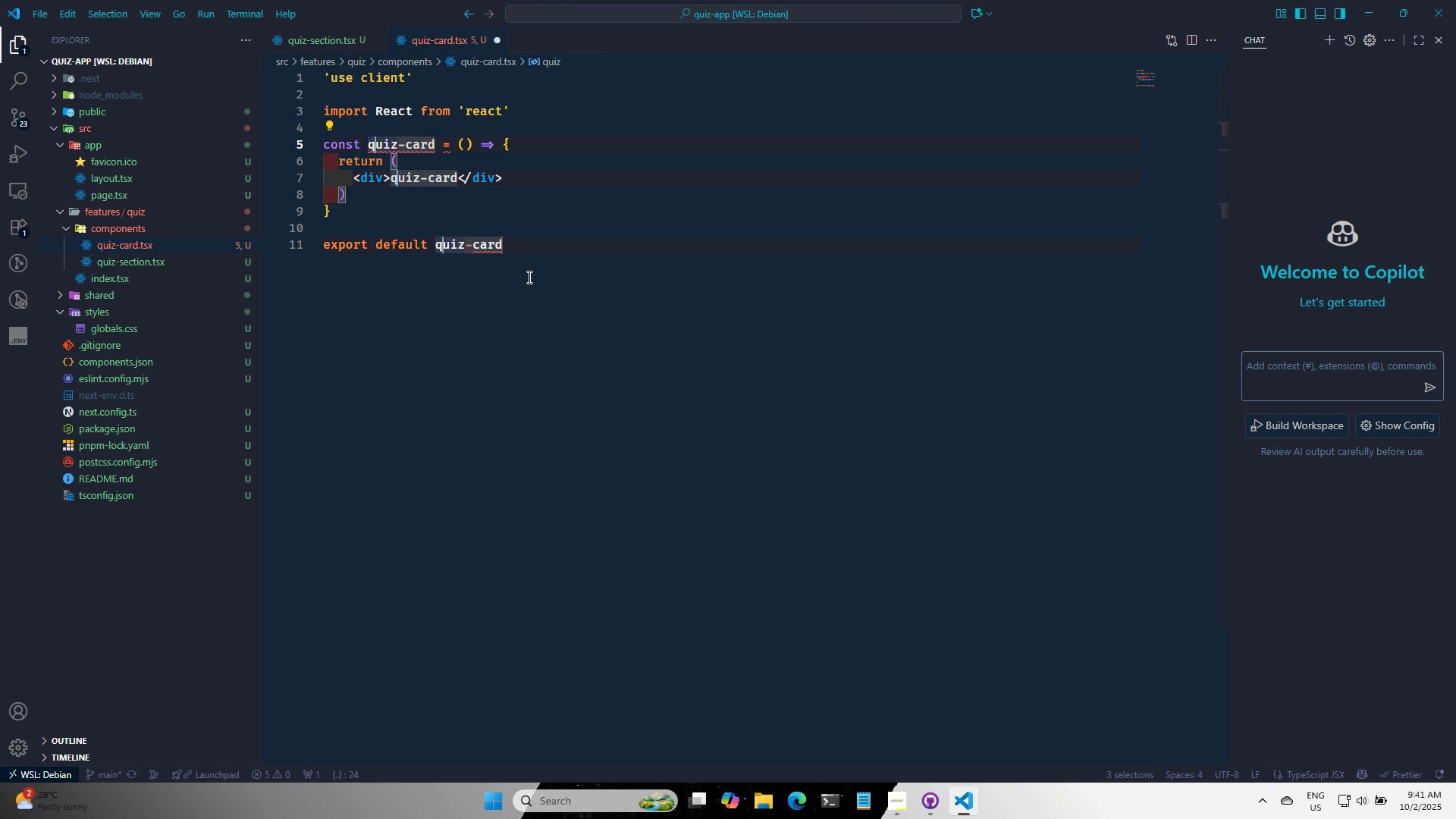 
key(CapsLock)
 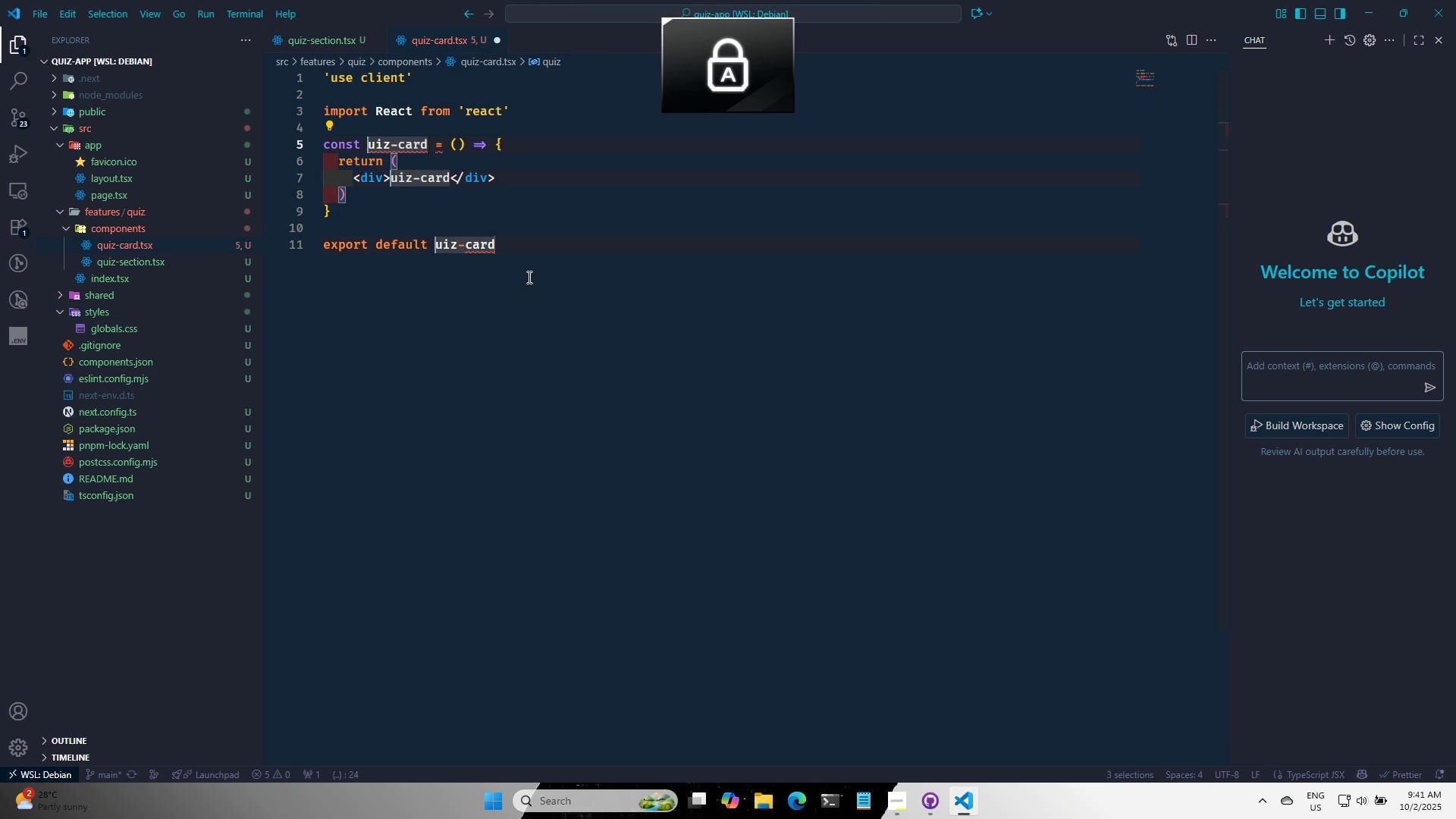 
key(Backspace)
 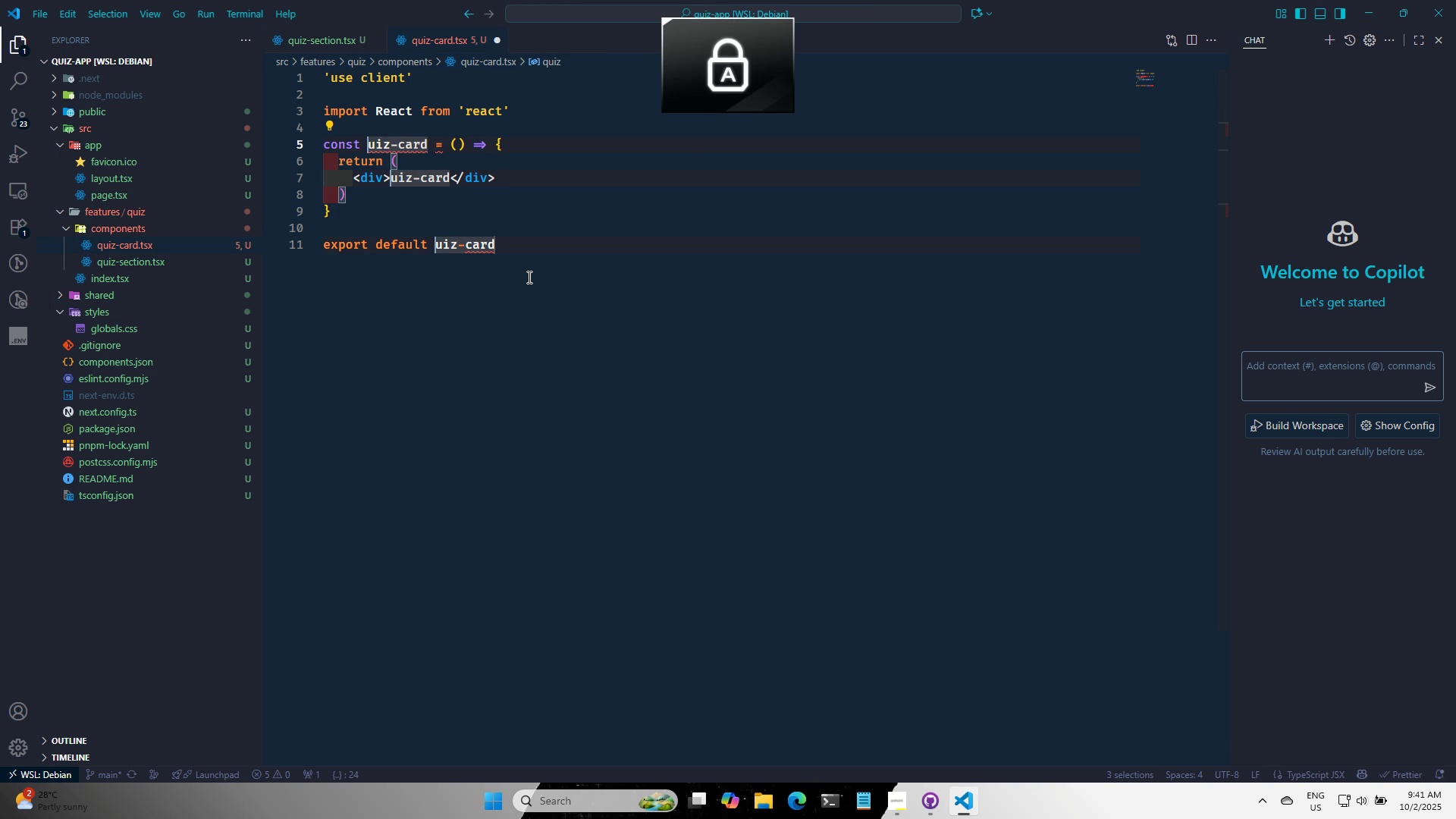 
key(Q)
 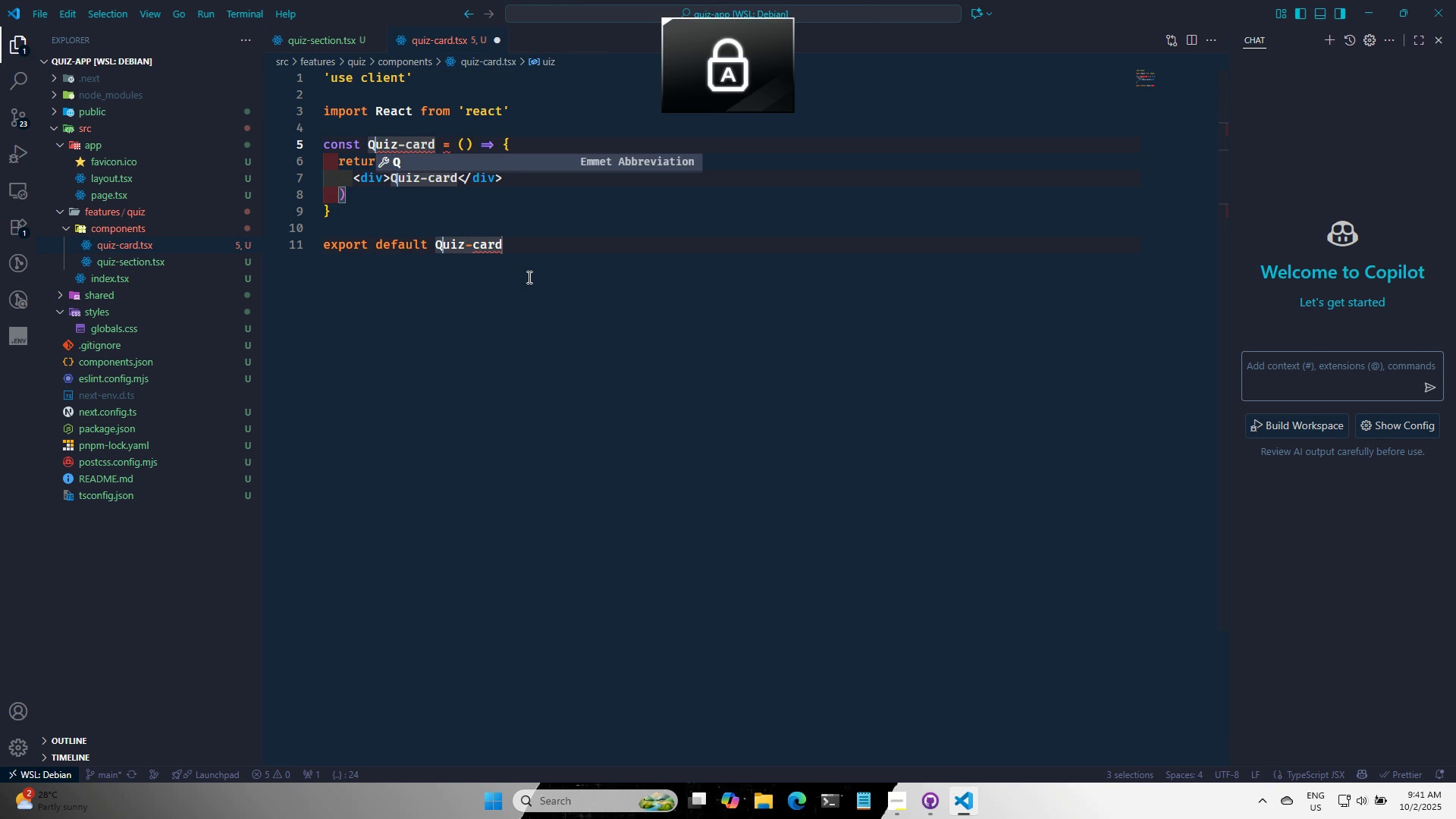 
key(ArrowRight)
 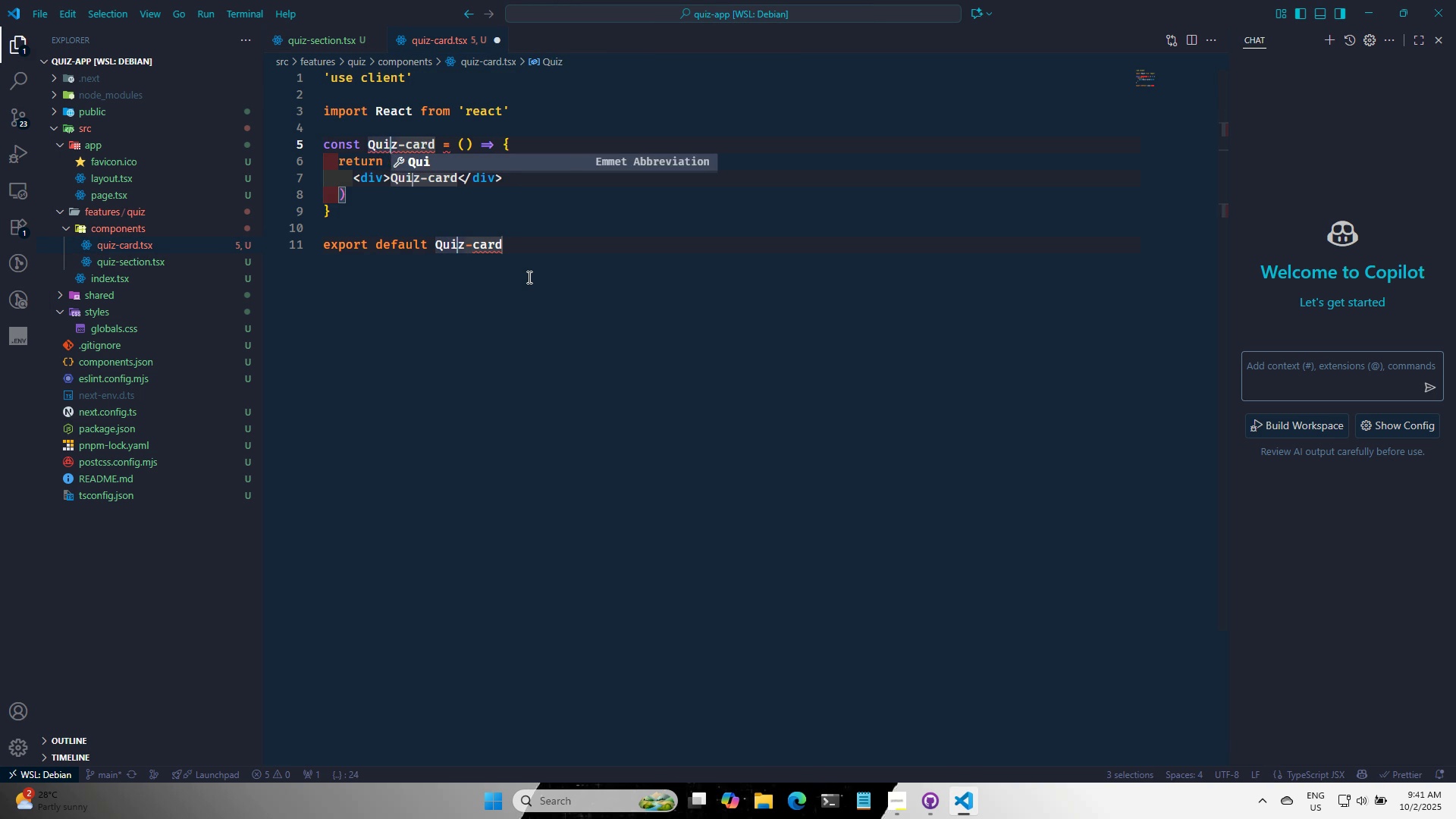 
key(ArrowRight)
 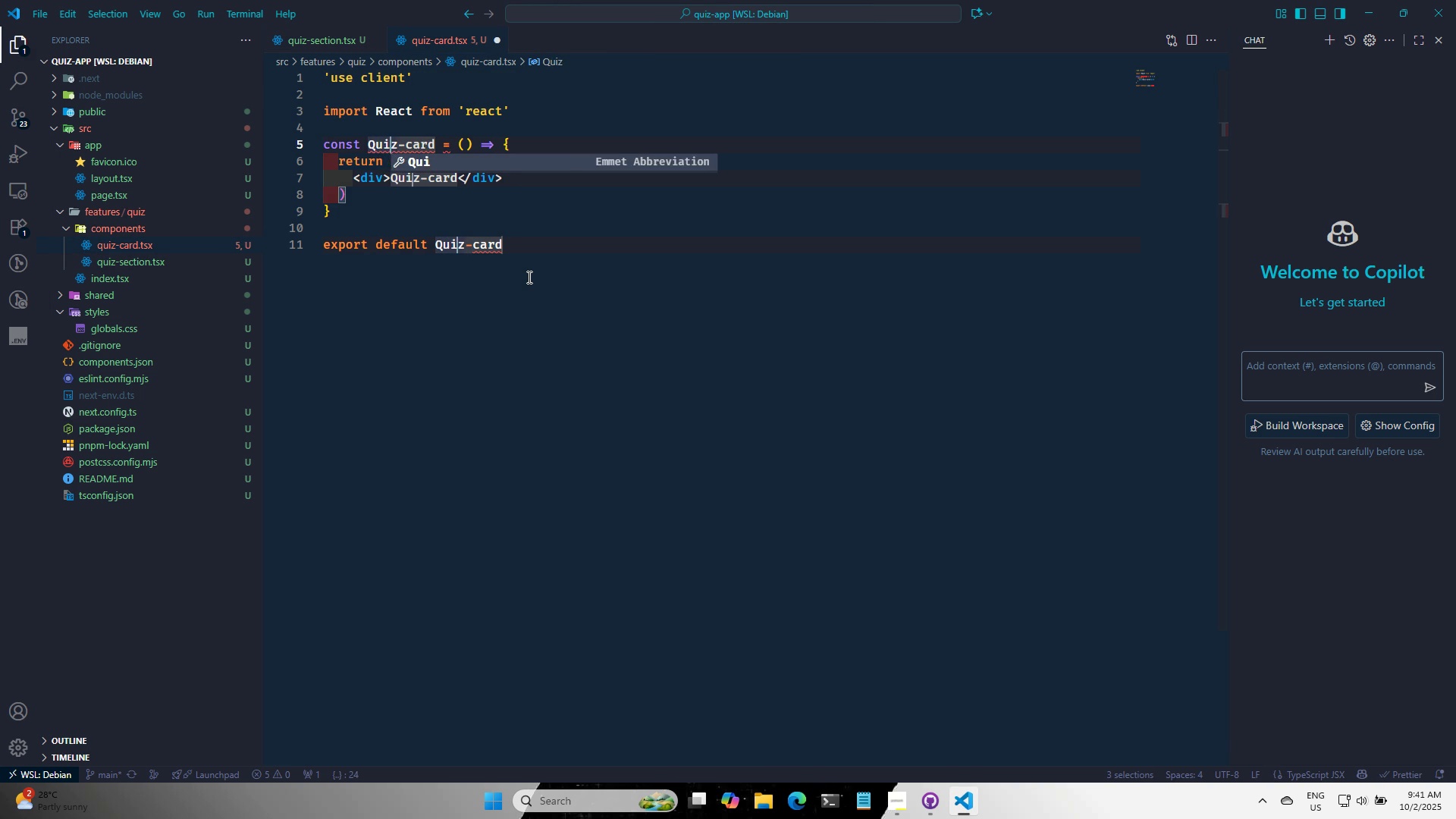 
key(ArrowRight)
 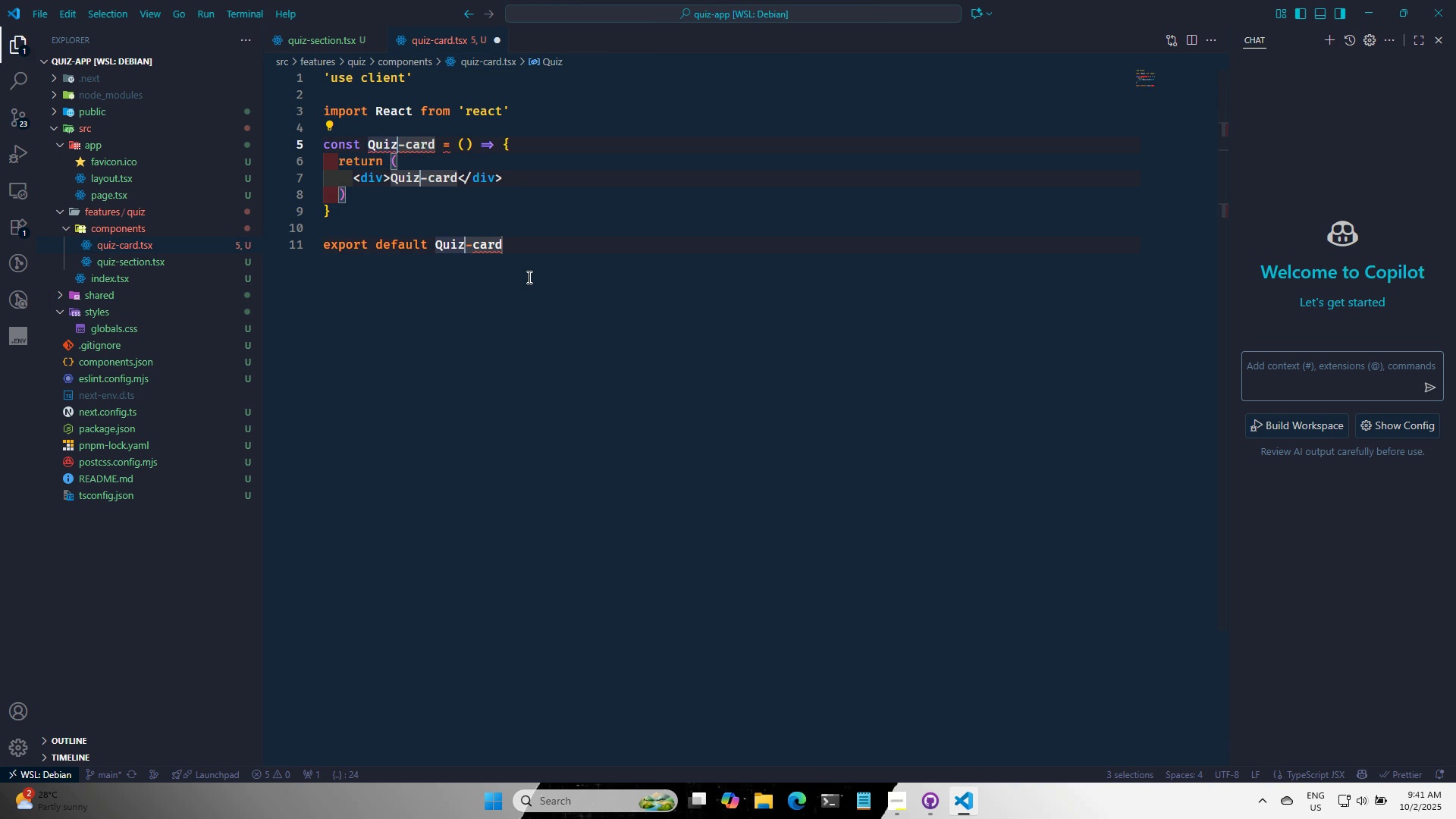 
key(ArrowRight)
 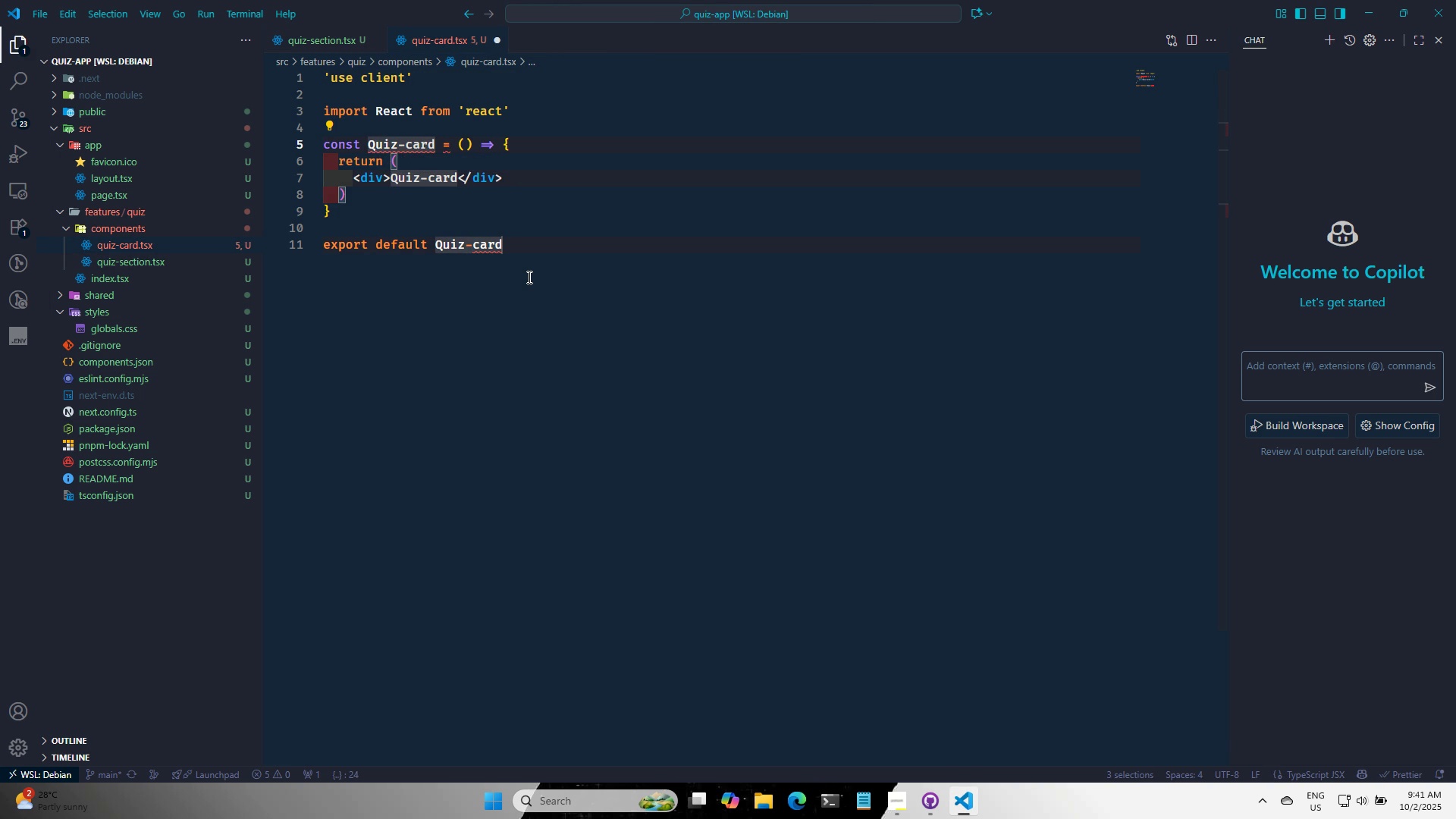 
key(ArrowRight)
 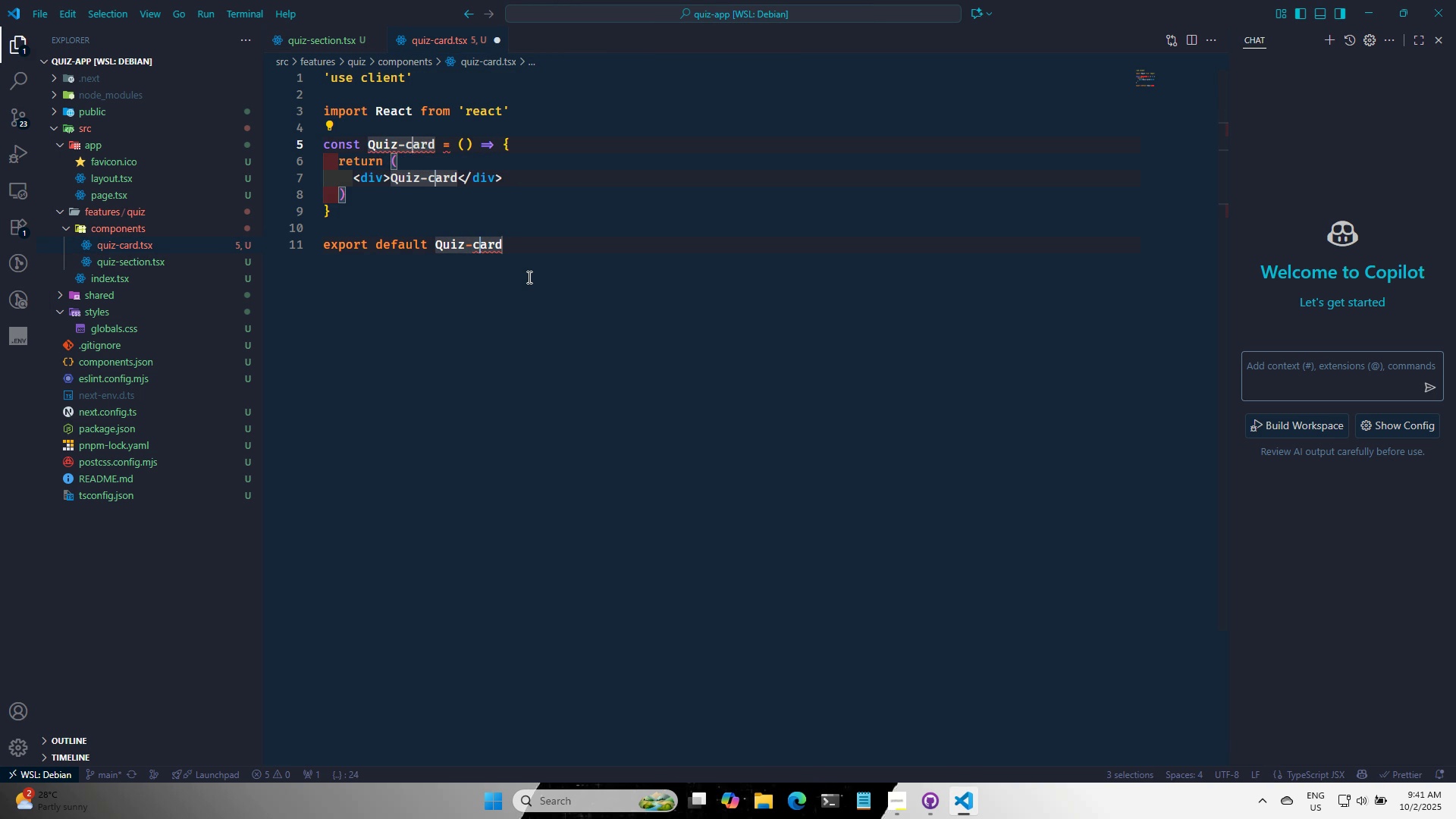 
key(Backspace)
 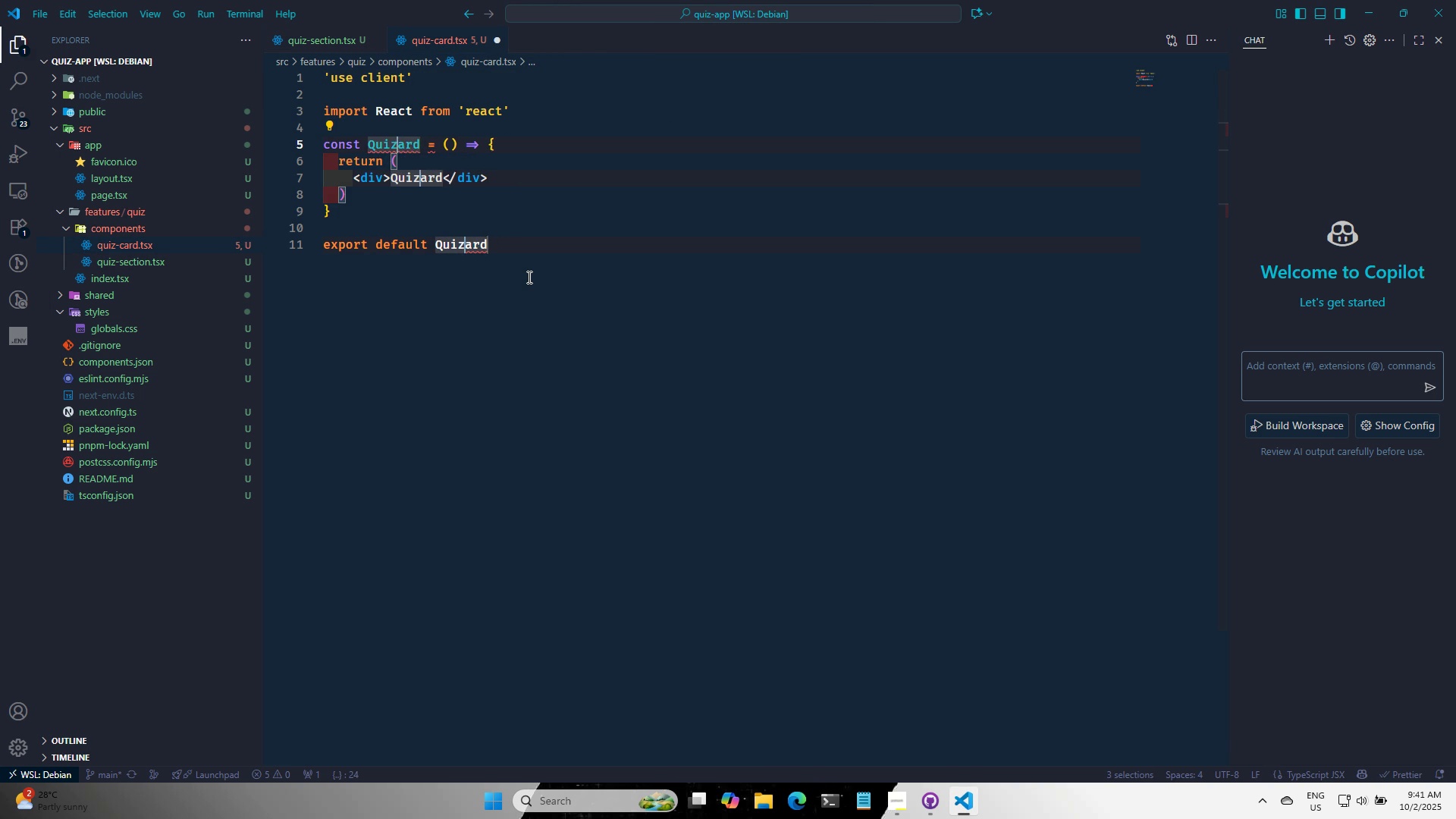 
key(Backspace)
 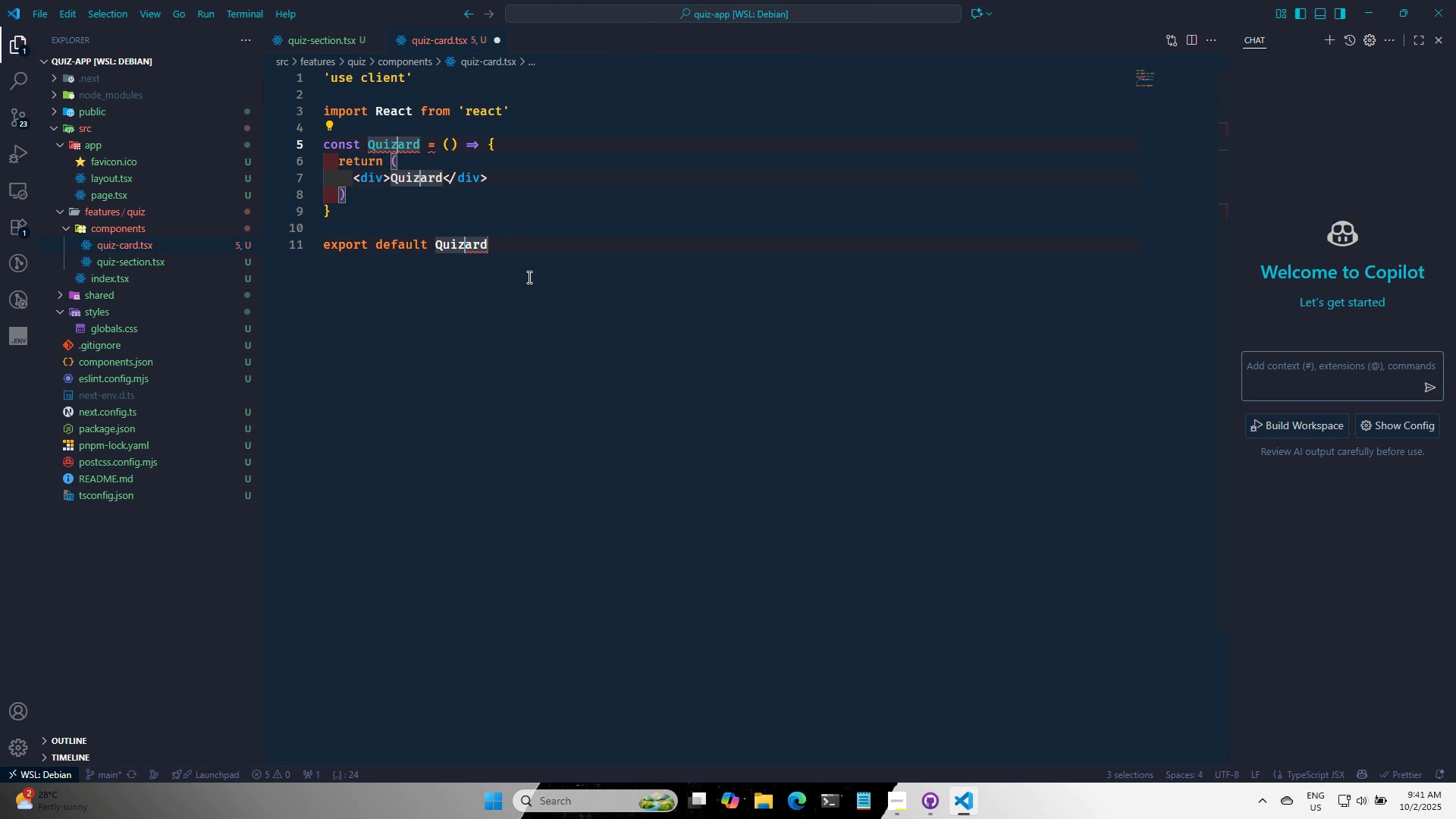 
key(C)
 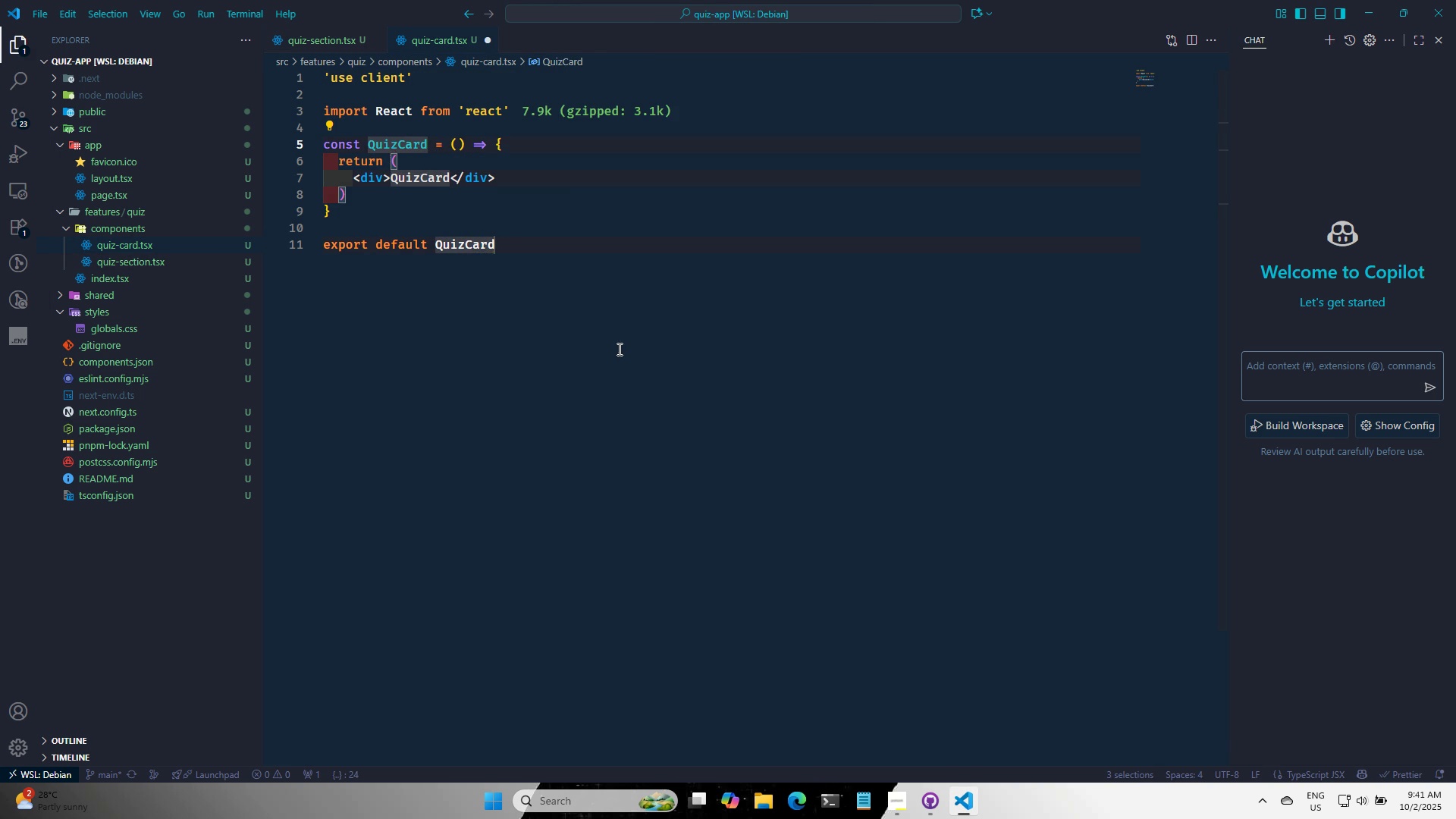 
left_click([620, 351])